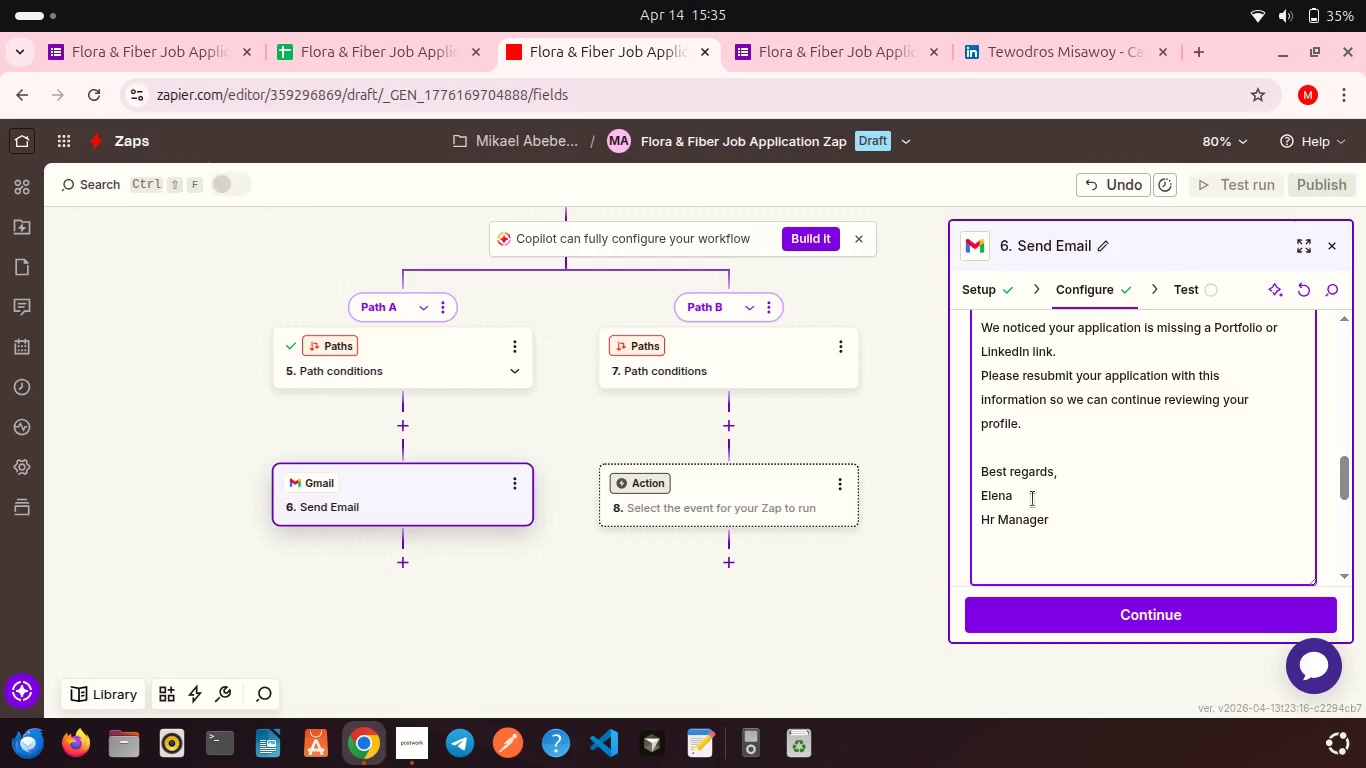 
type(Flora & Fiber)
 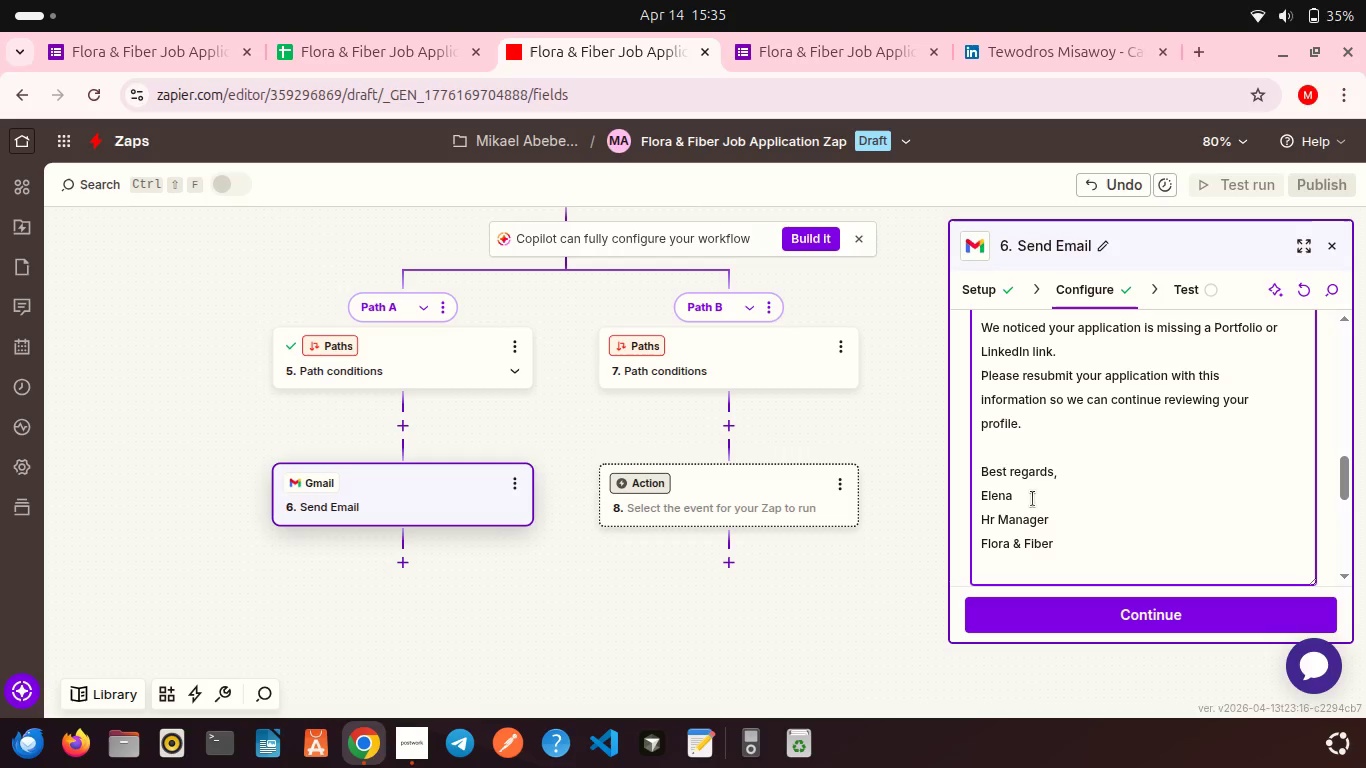 
left_click([1017, 566])
 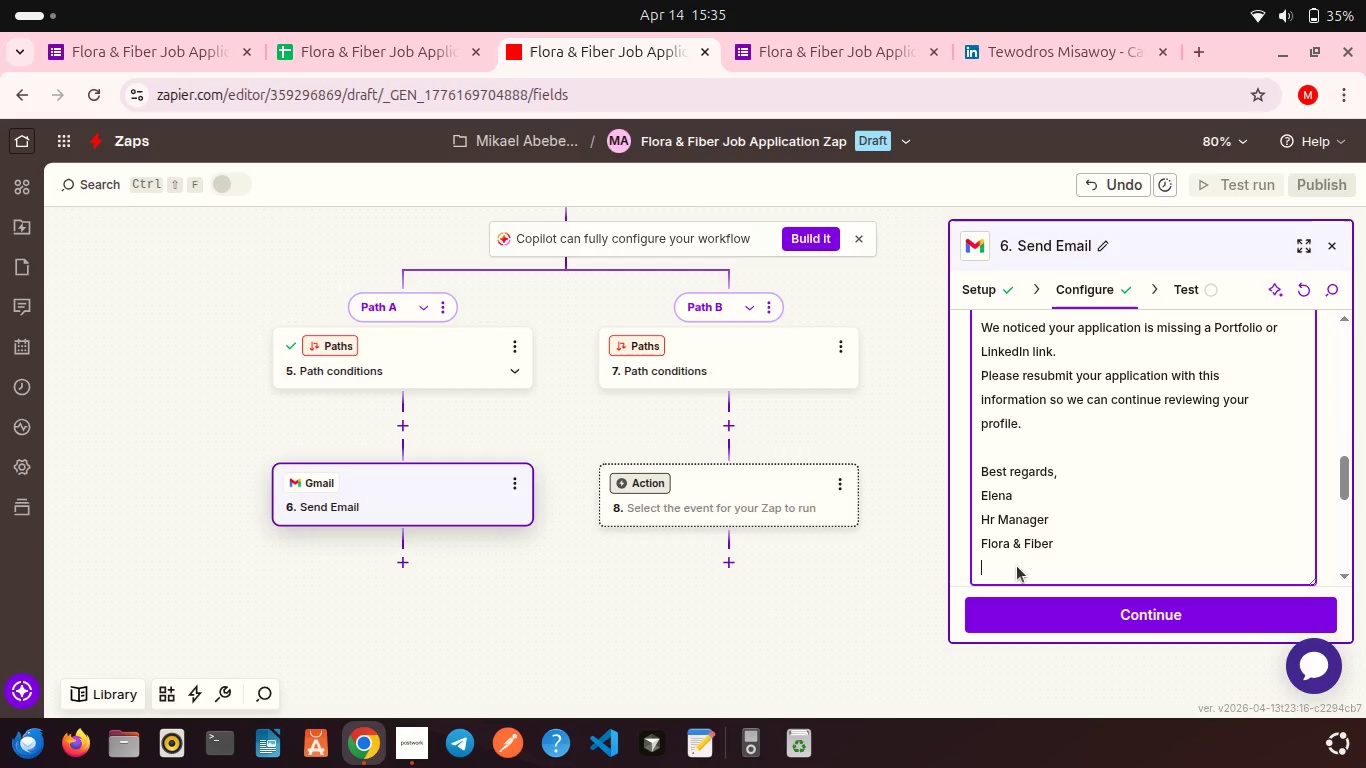 
key(Backspace)
 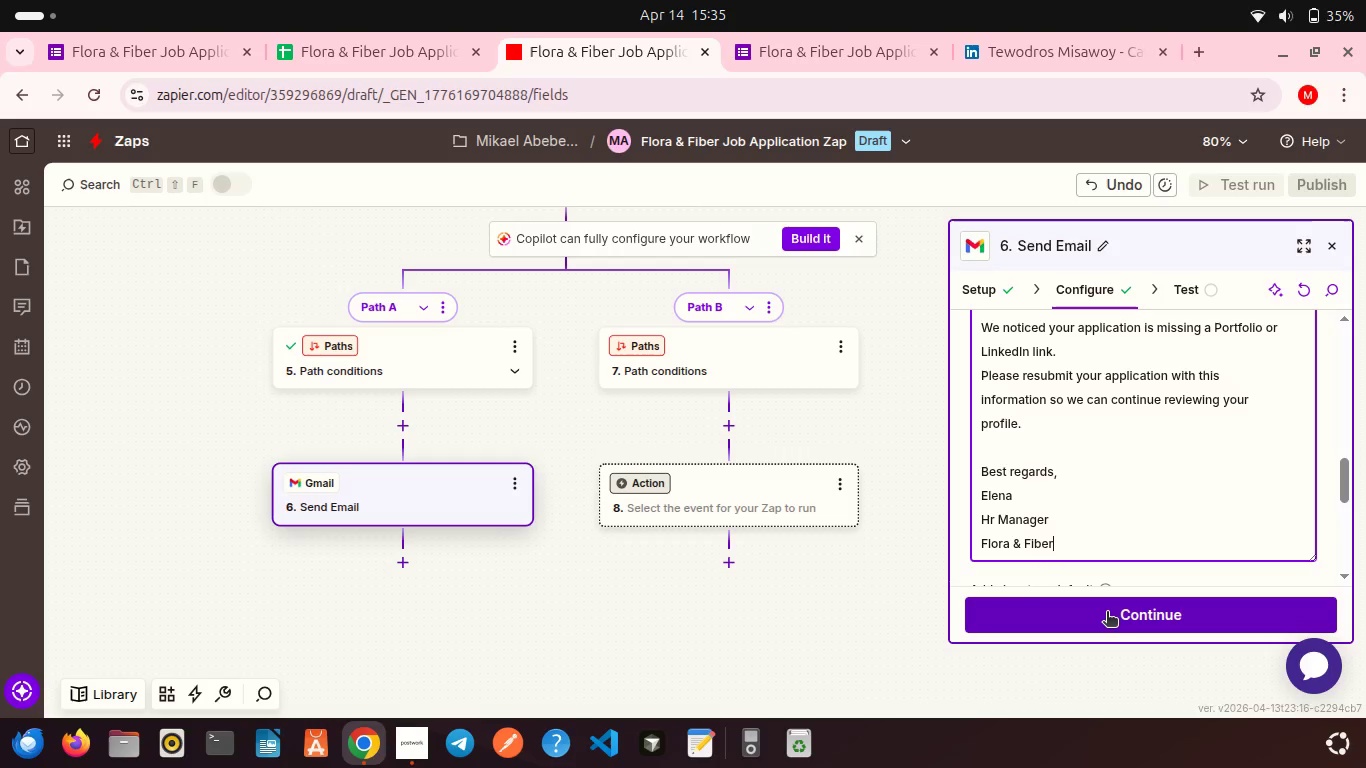 
left_click([1107, 613])
 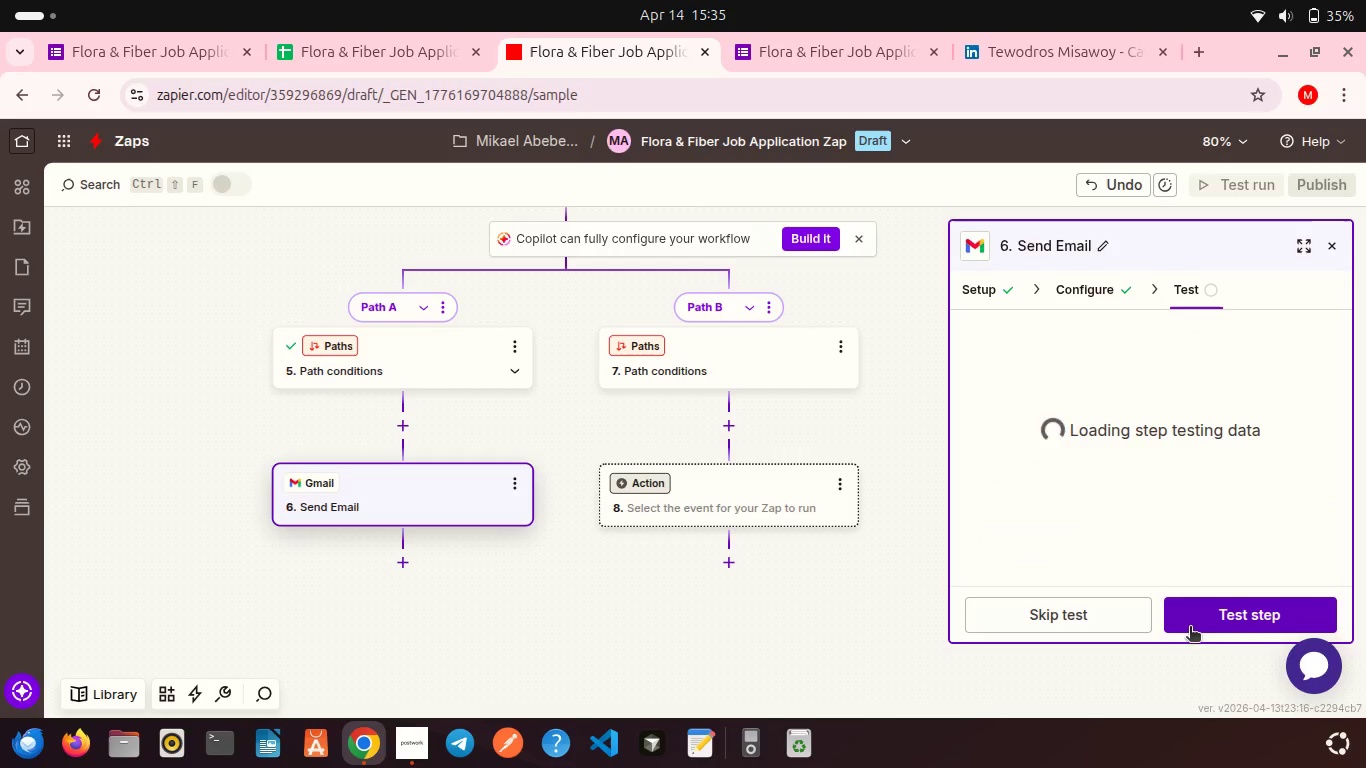 
scroll: coordinate [768, 519], scroll_direction: up, amount: 1.0
 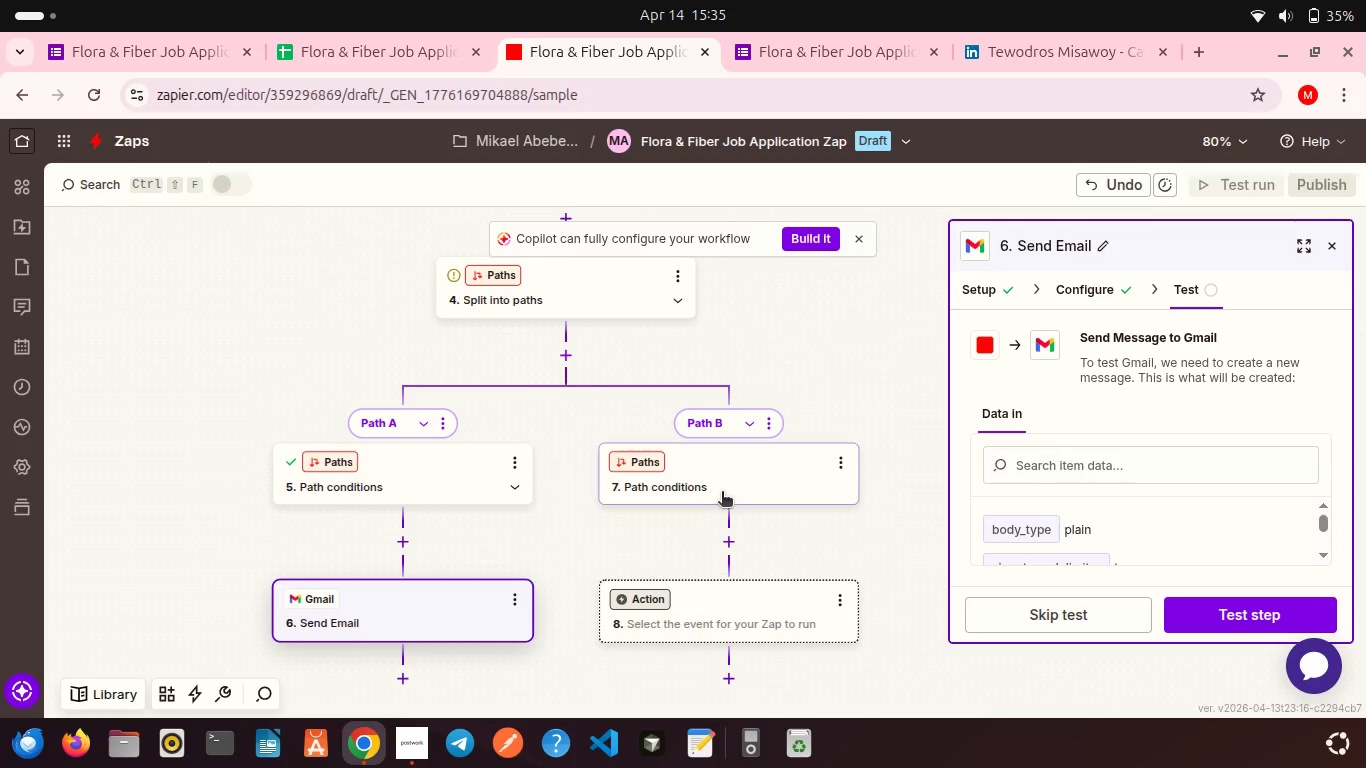 
left_click([722, 493])
 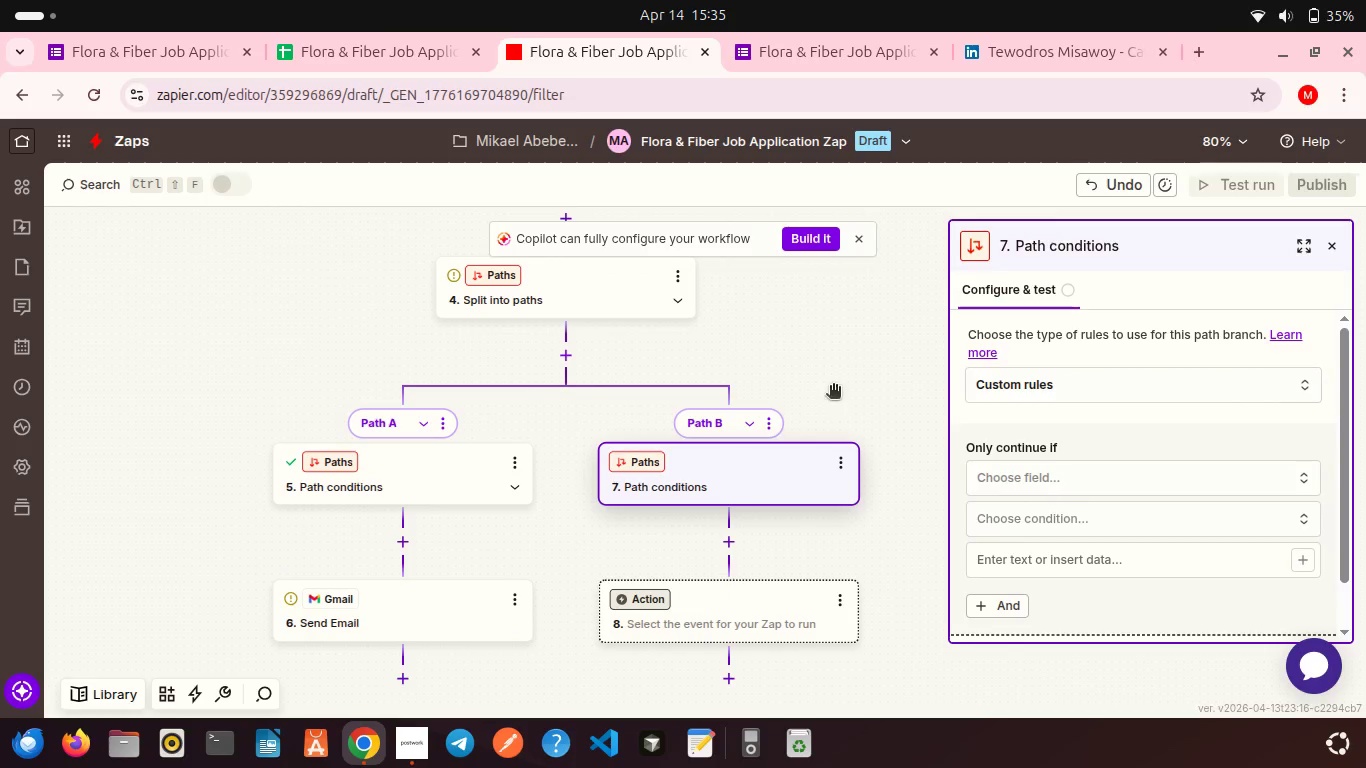 
left_click([1055, 479])
 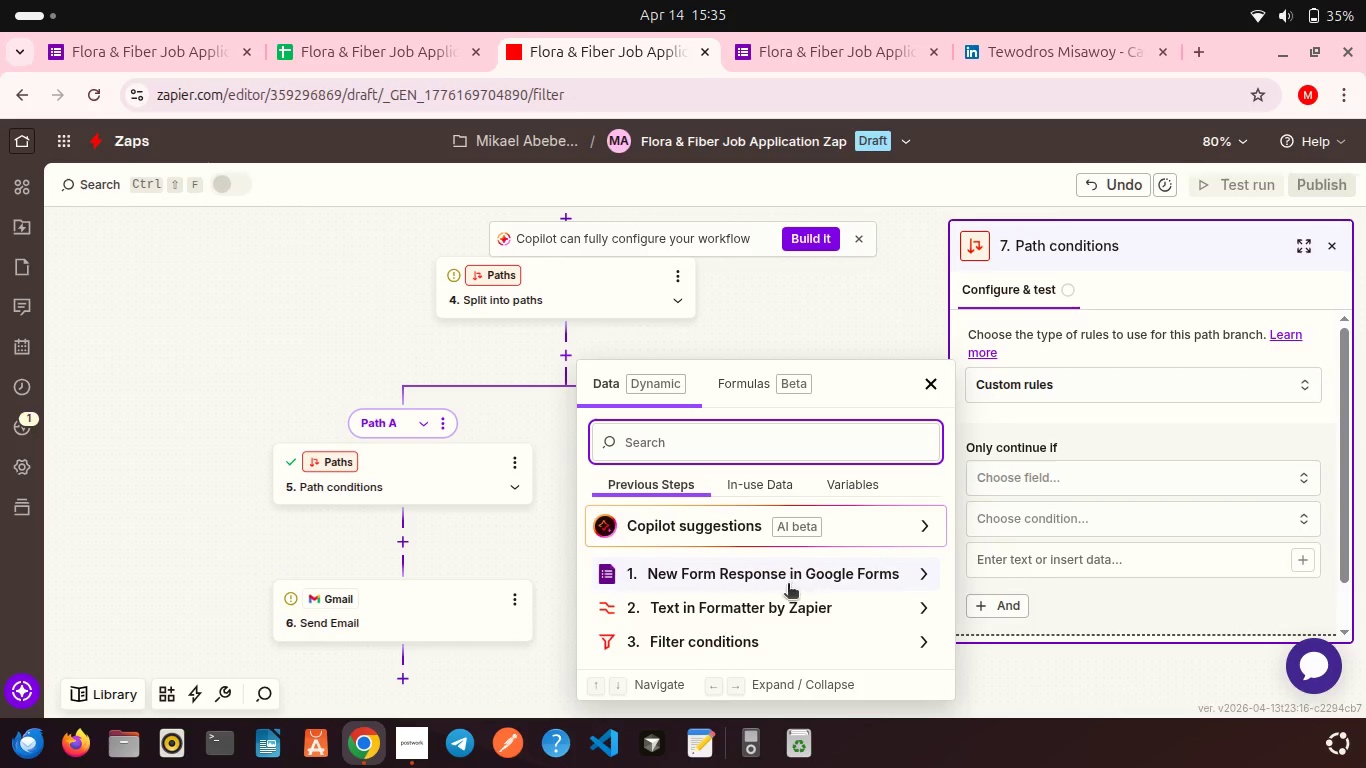 
left_click([788, 585])
 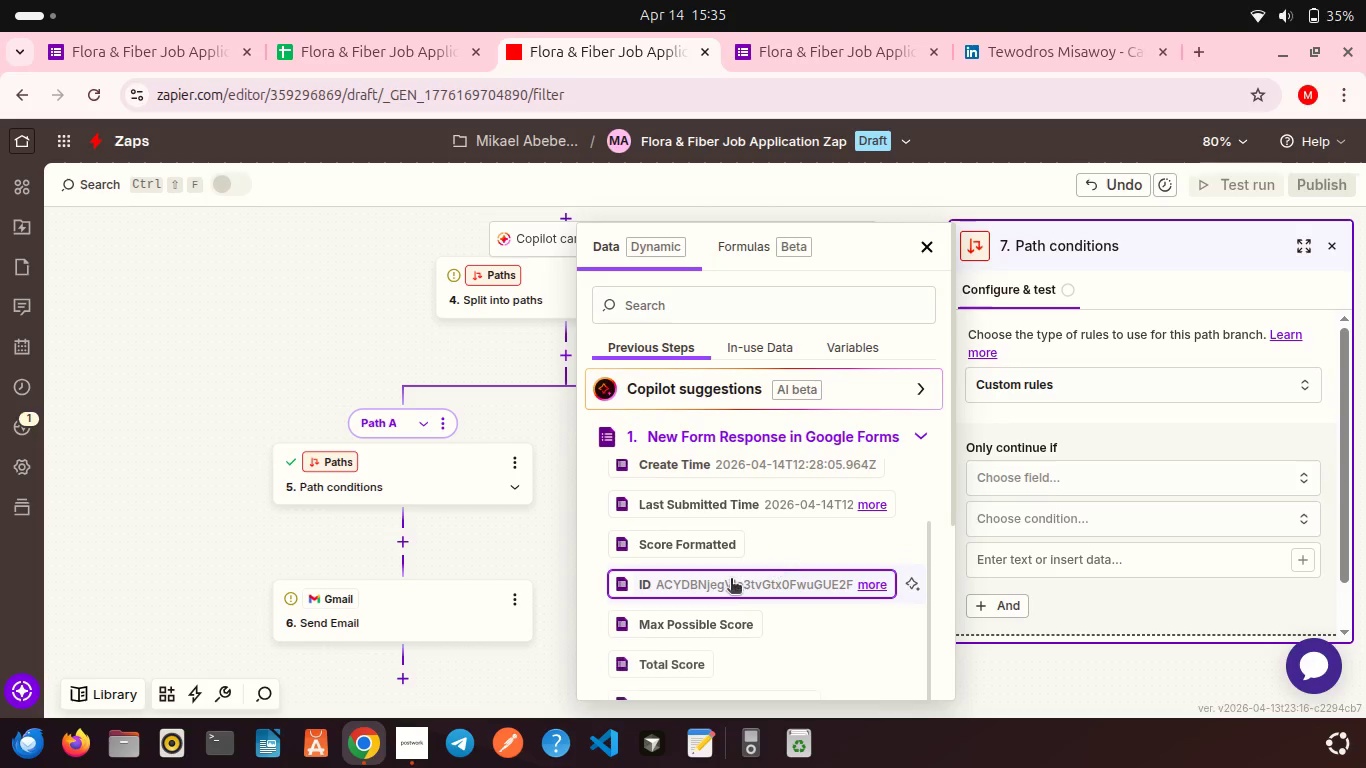 
scroll: coordinate [719, 593], scroll_direction: down, amount: 7.0
 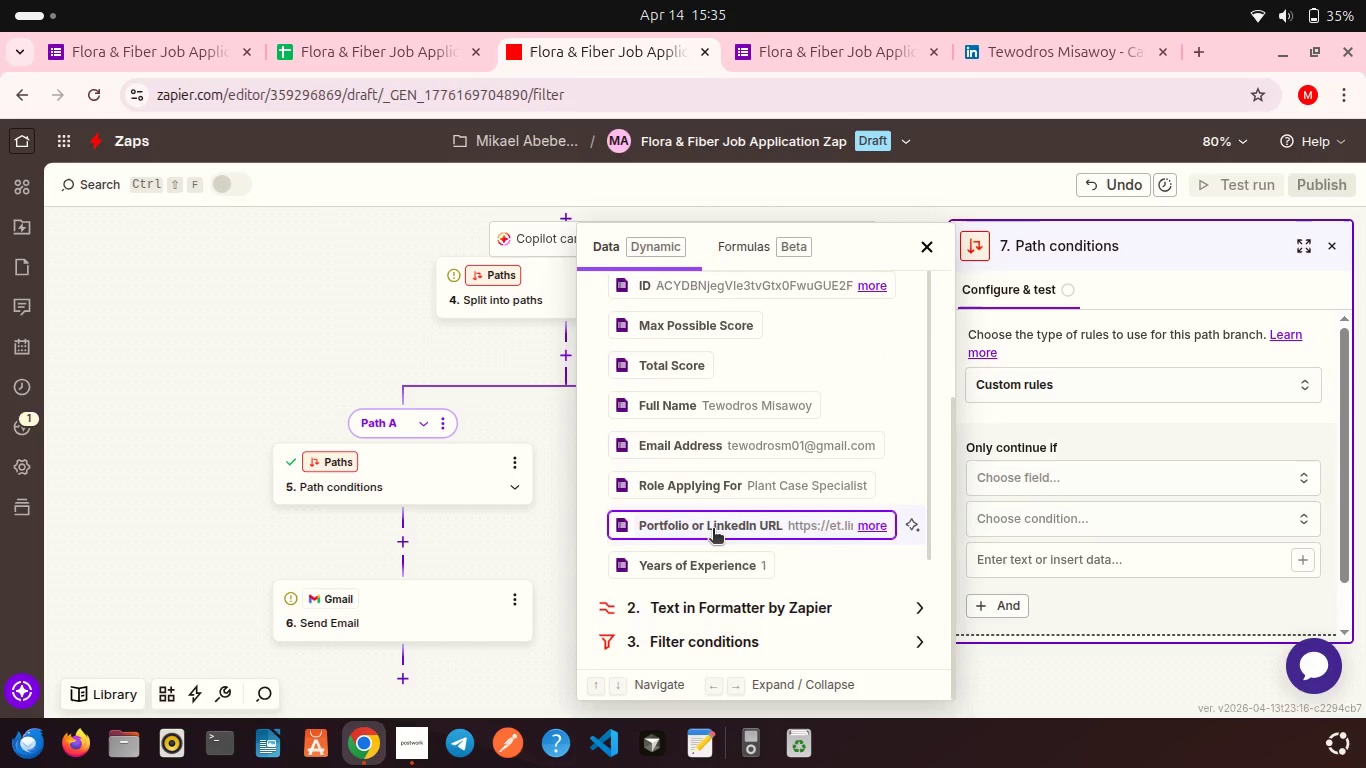 
left_click([713, 530])
 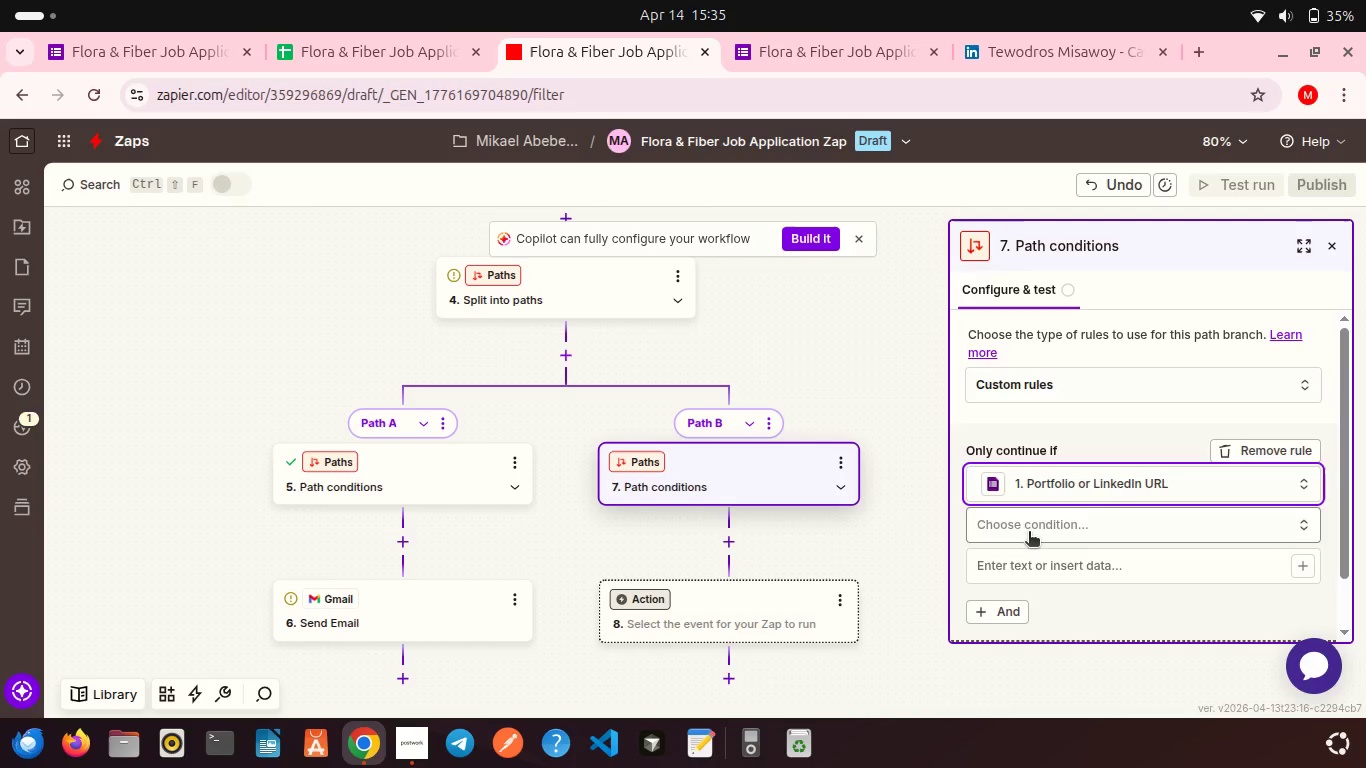 
left_click([1029, 533])
 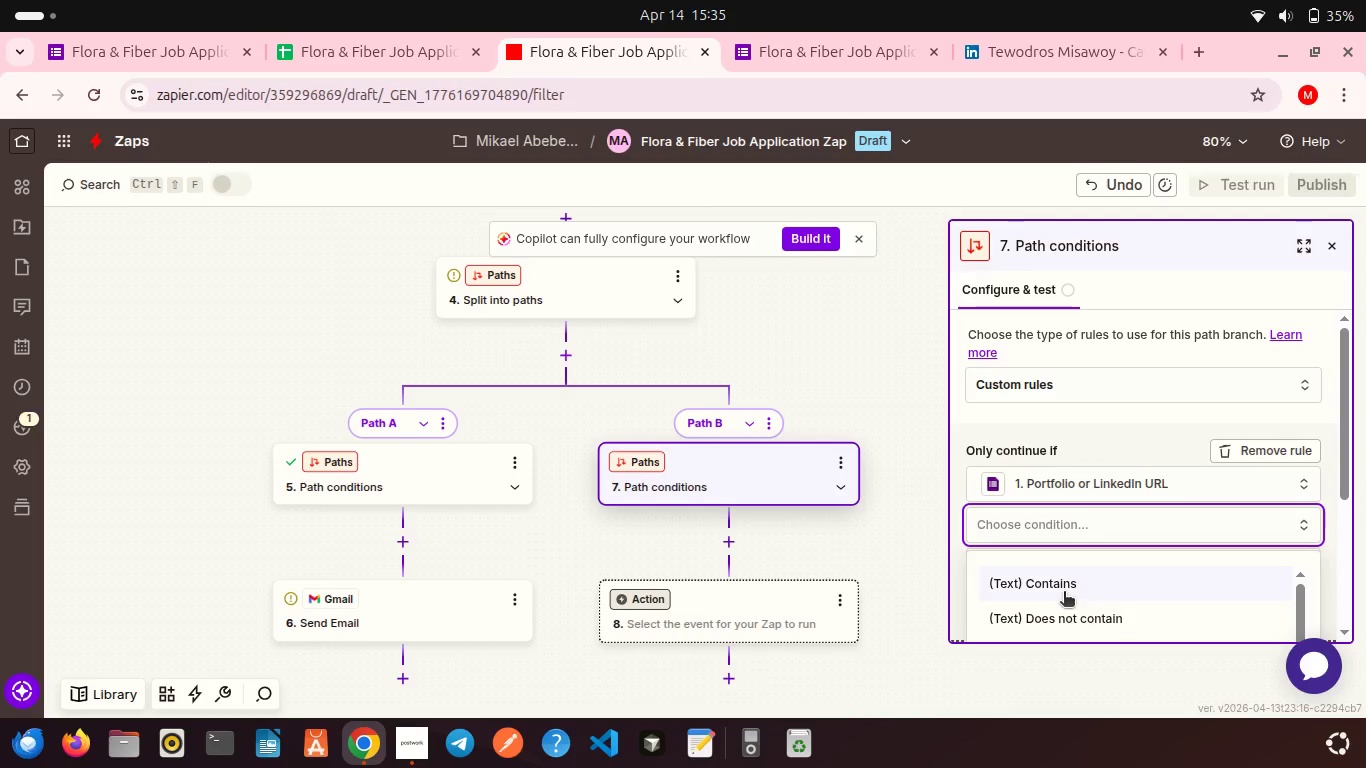 
scroll: coordinate [1064, 593], scroll_direction: down, amount: 15.0
 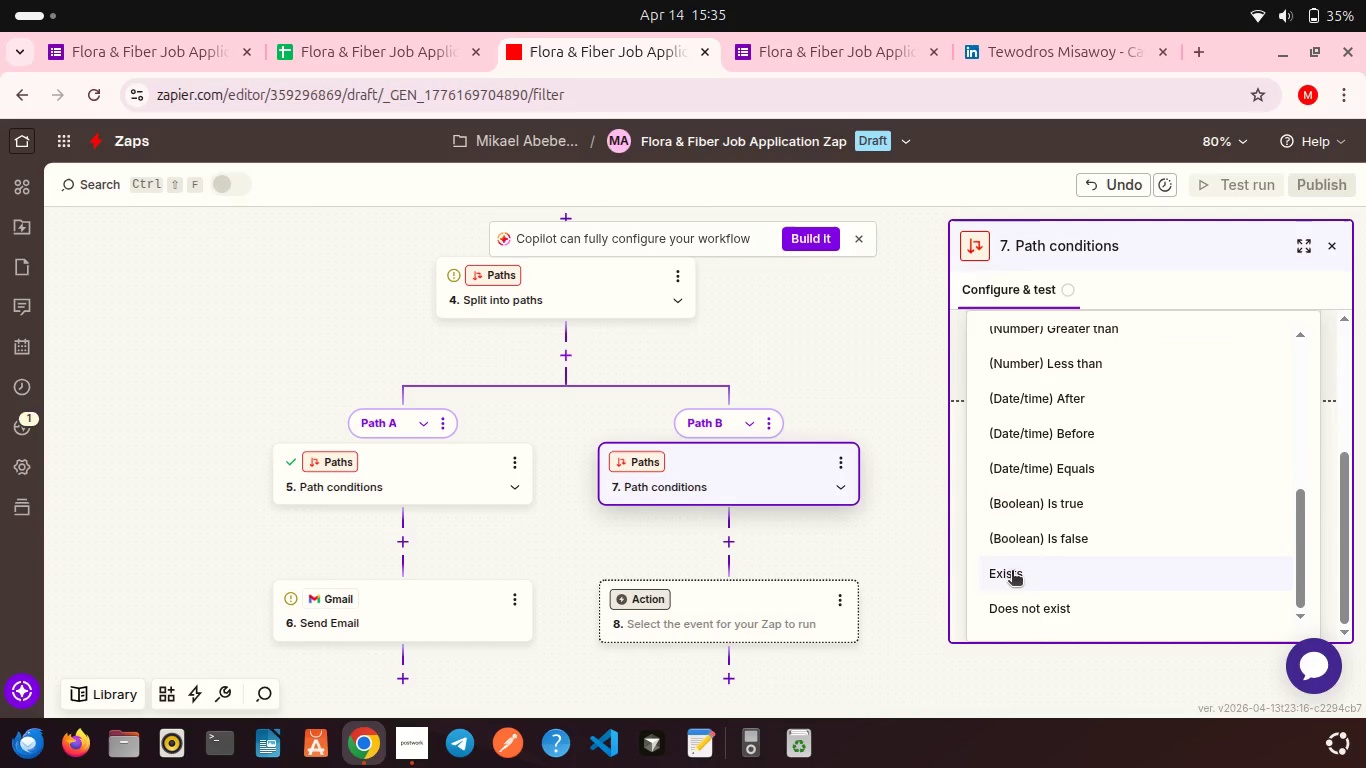 
left_click([1012, 572])
 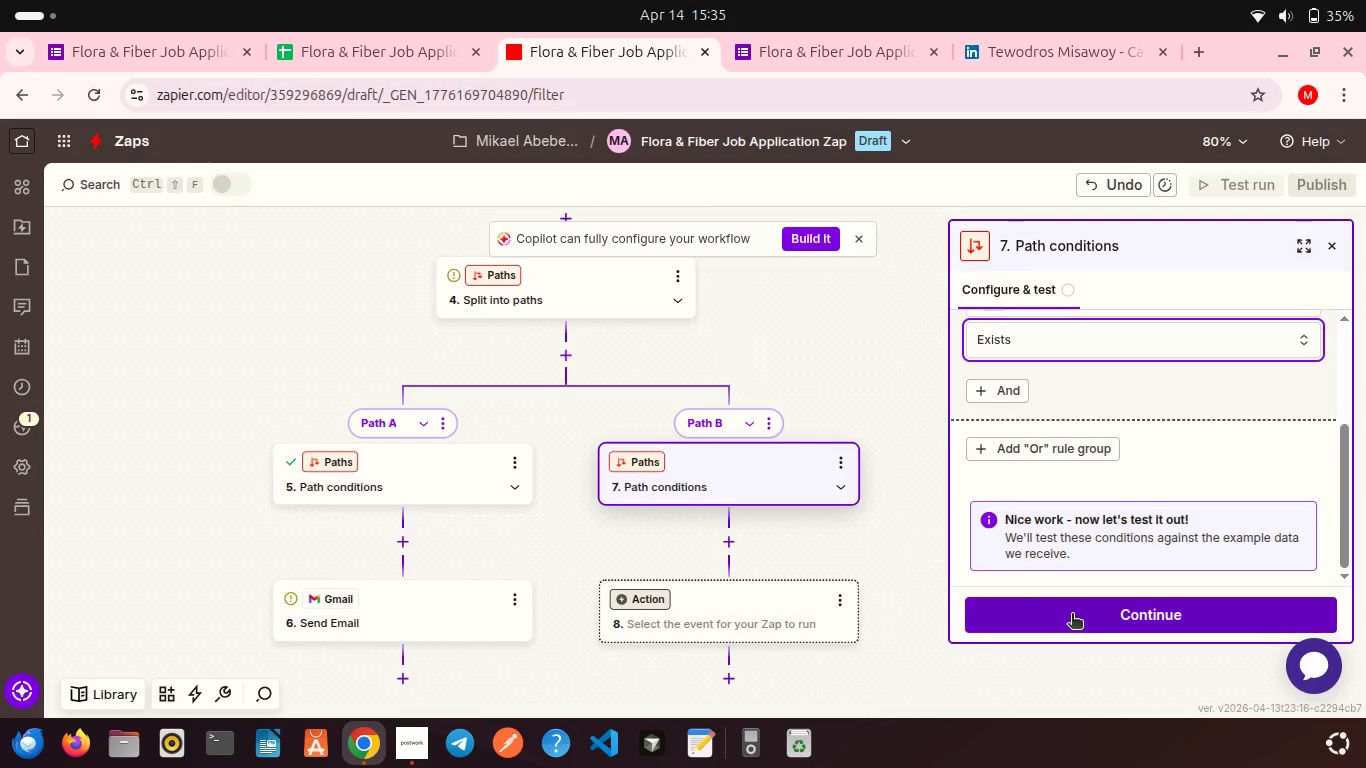 
left_click([1072, 615])
 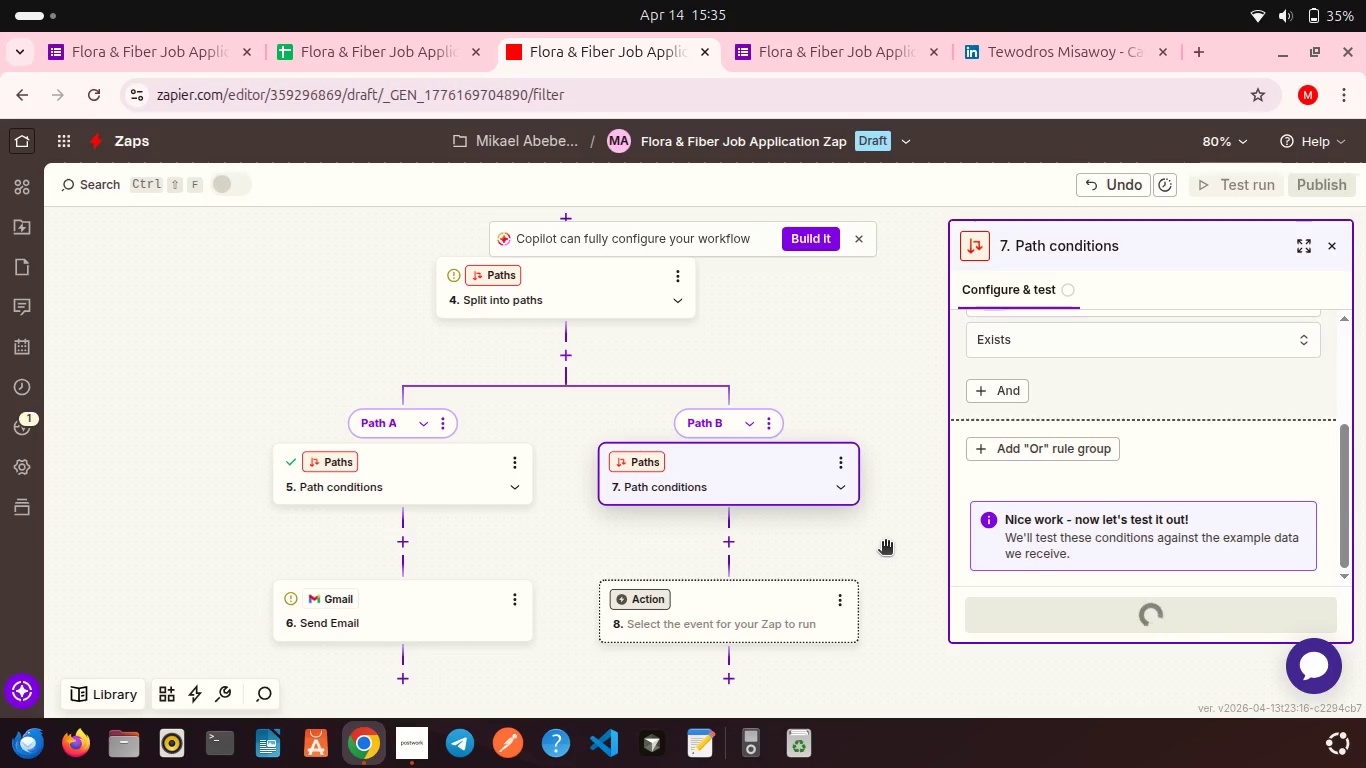 
wait(11.26)
 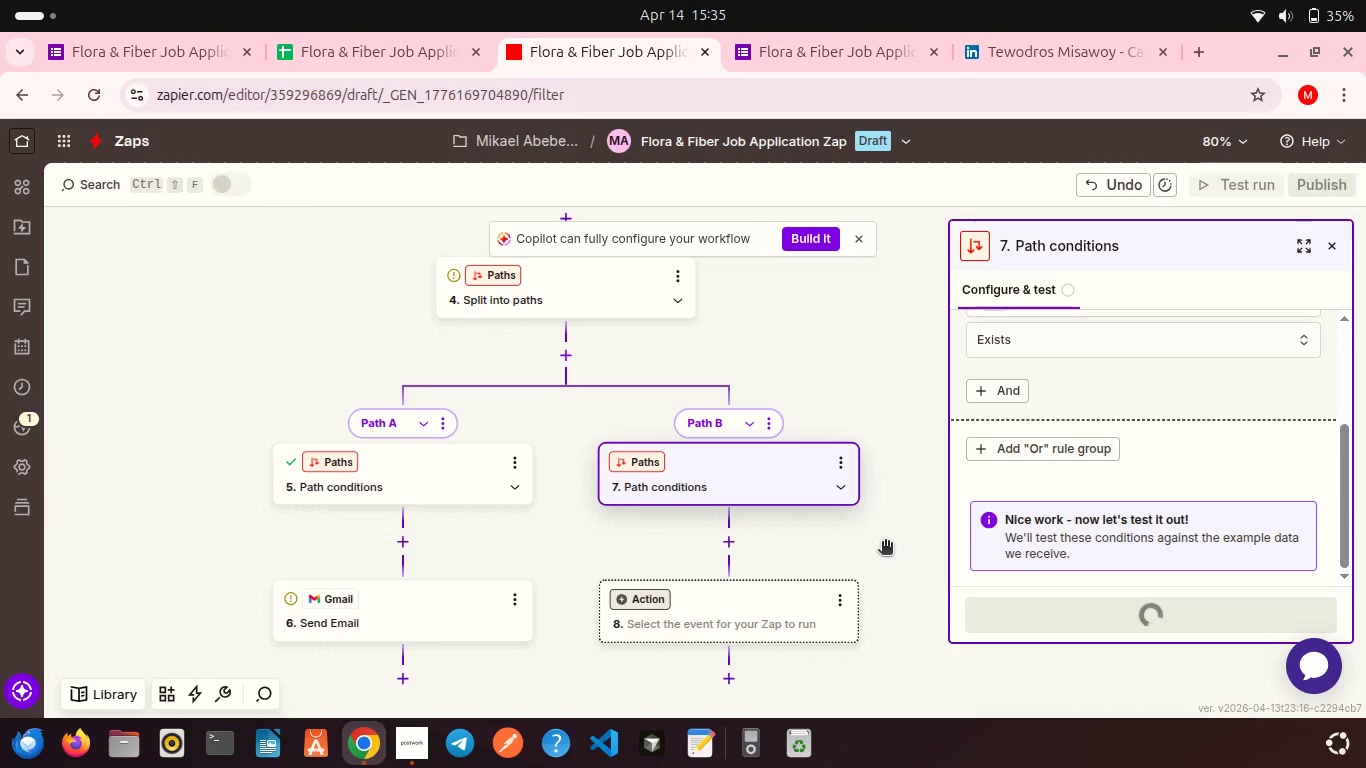 
scroll: coordinate [1227, 533], scroll_direction: down, amount: 11.0
 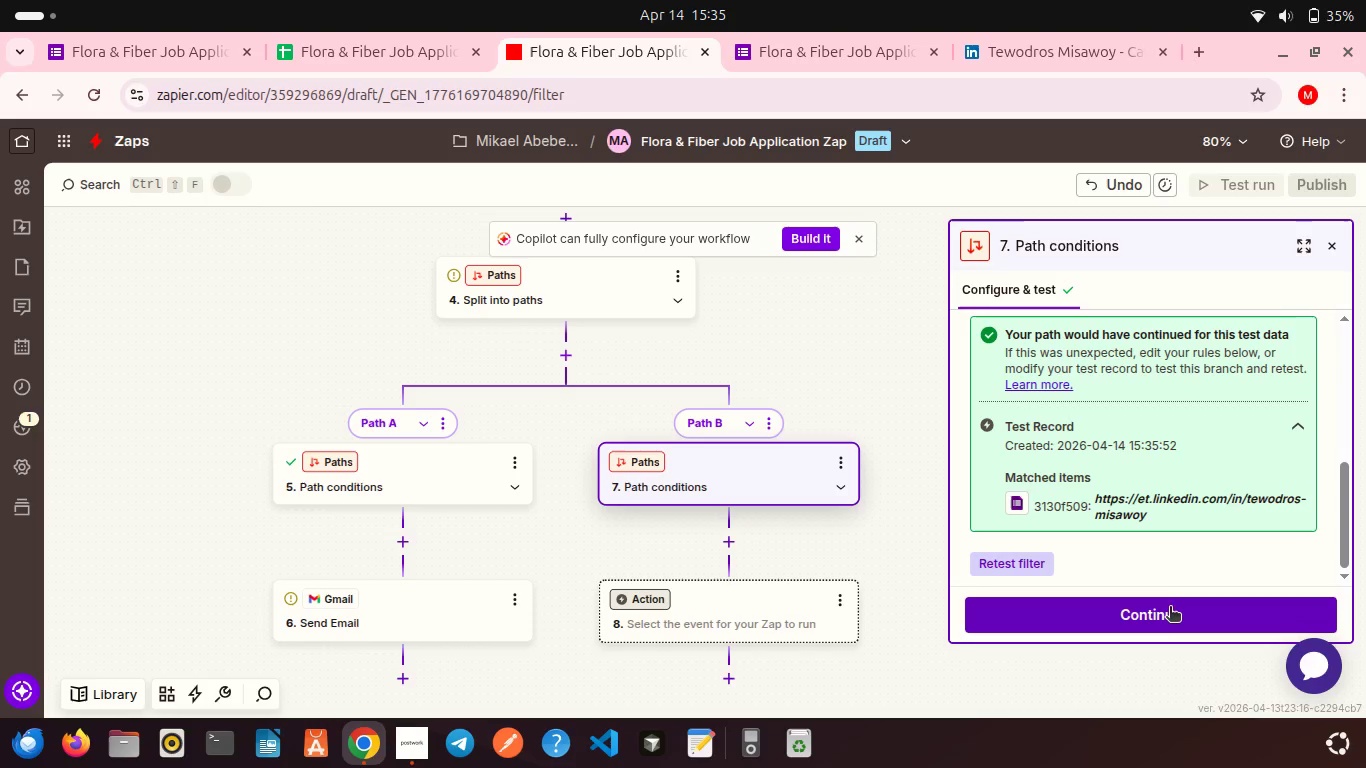 
left_click([1170, 608])
 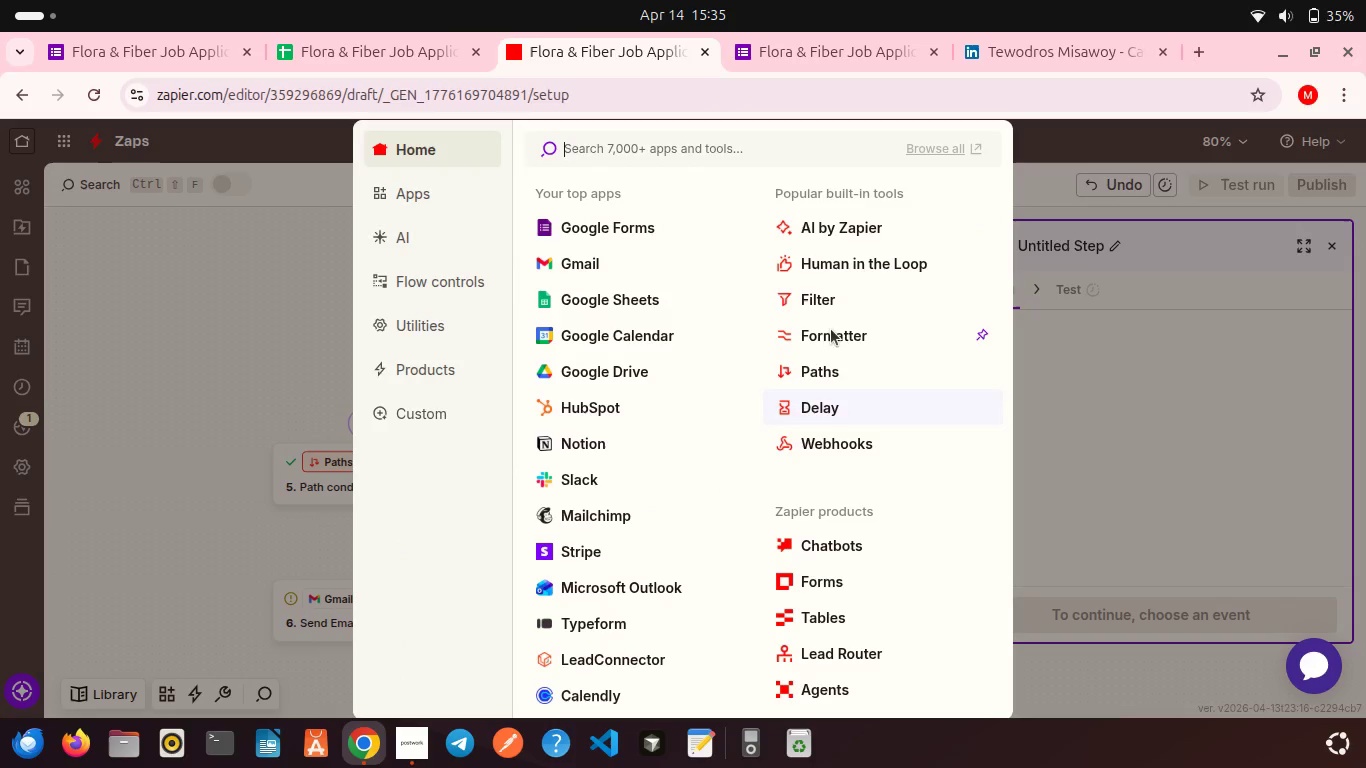 
left_click([818, 374])
 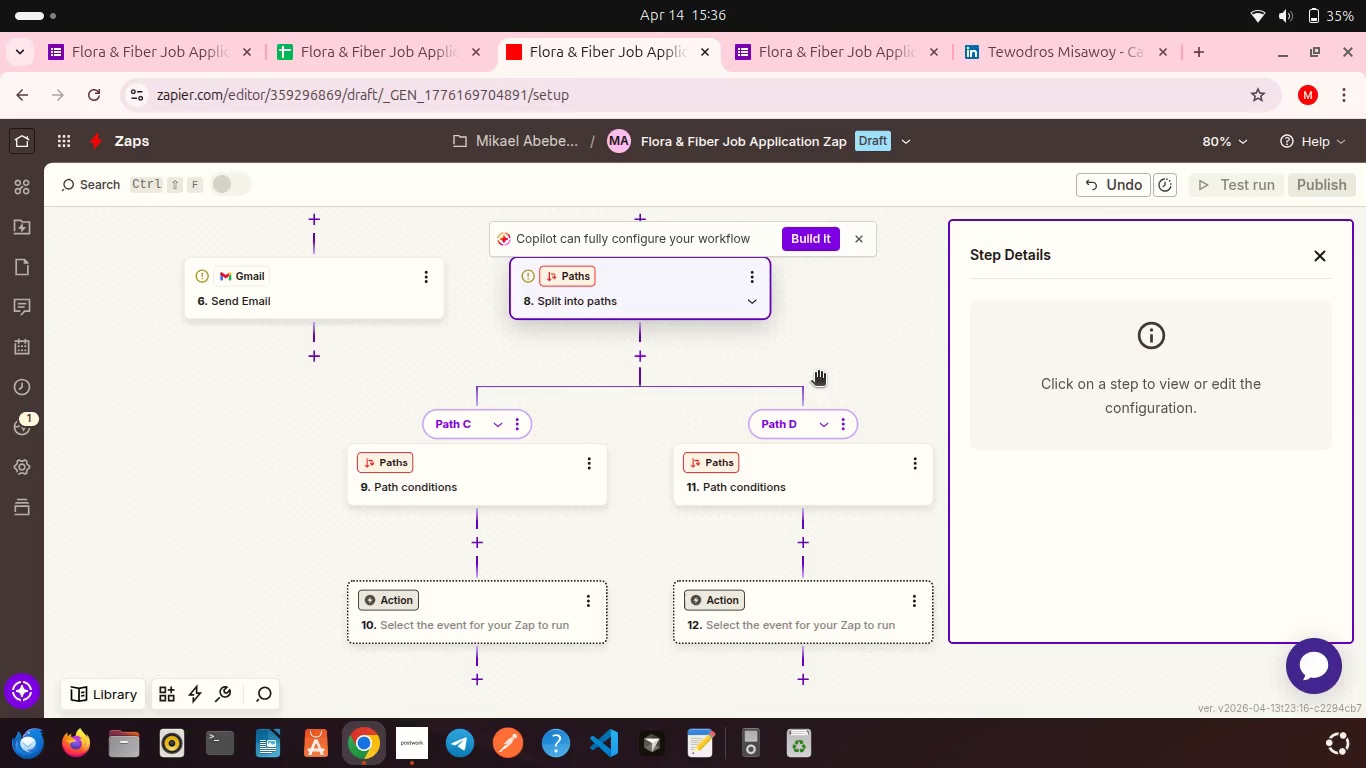 
wait(11.45)
 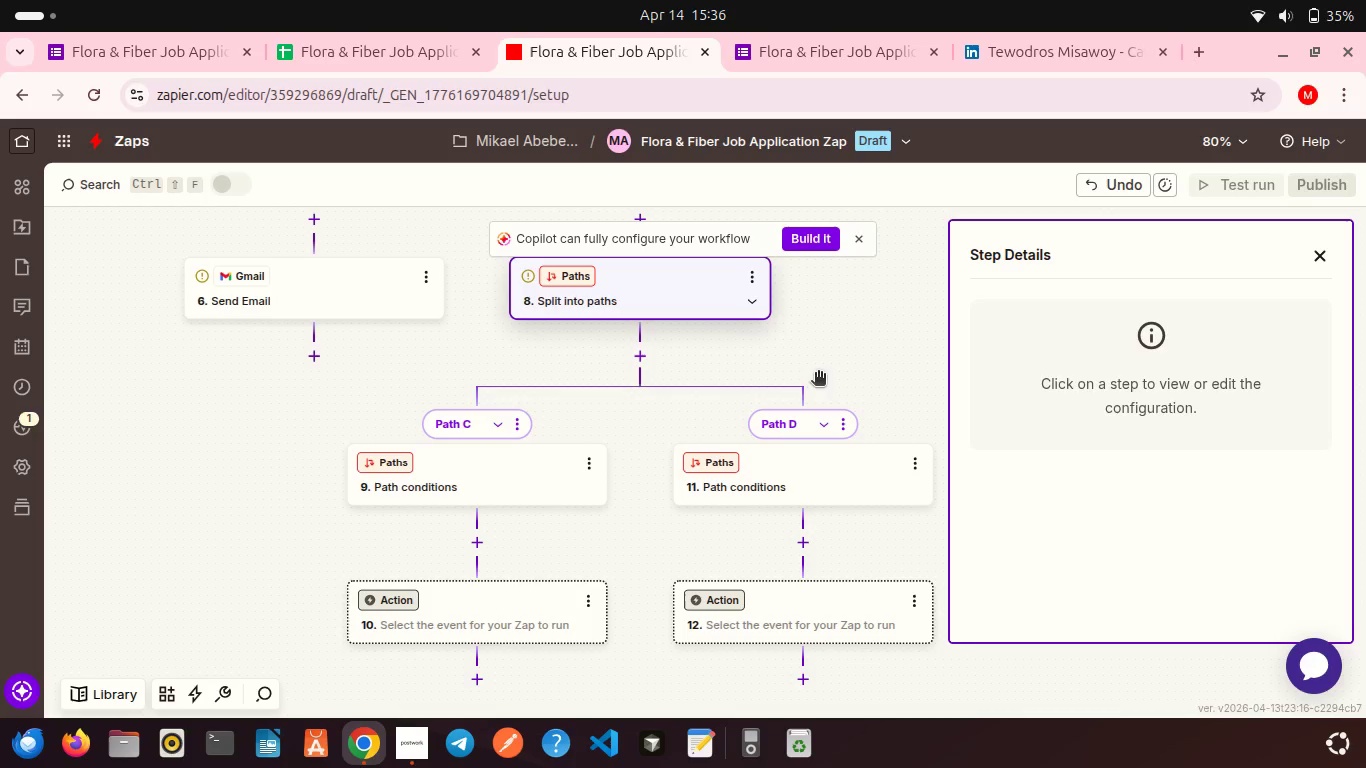 
left_click([510, 475])
 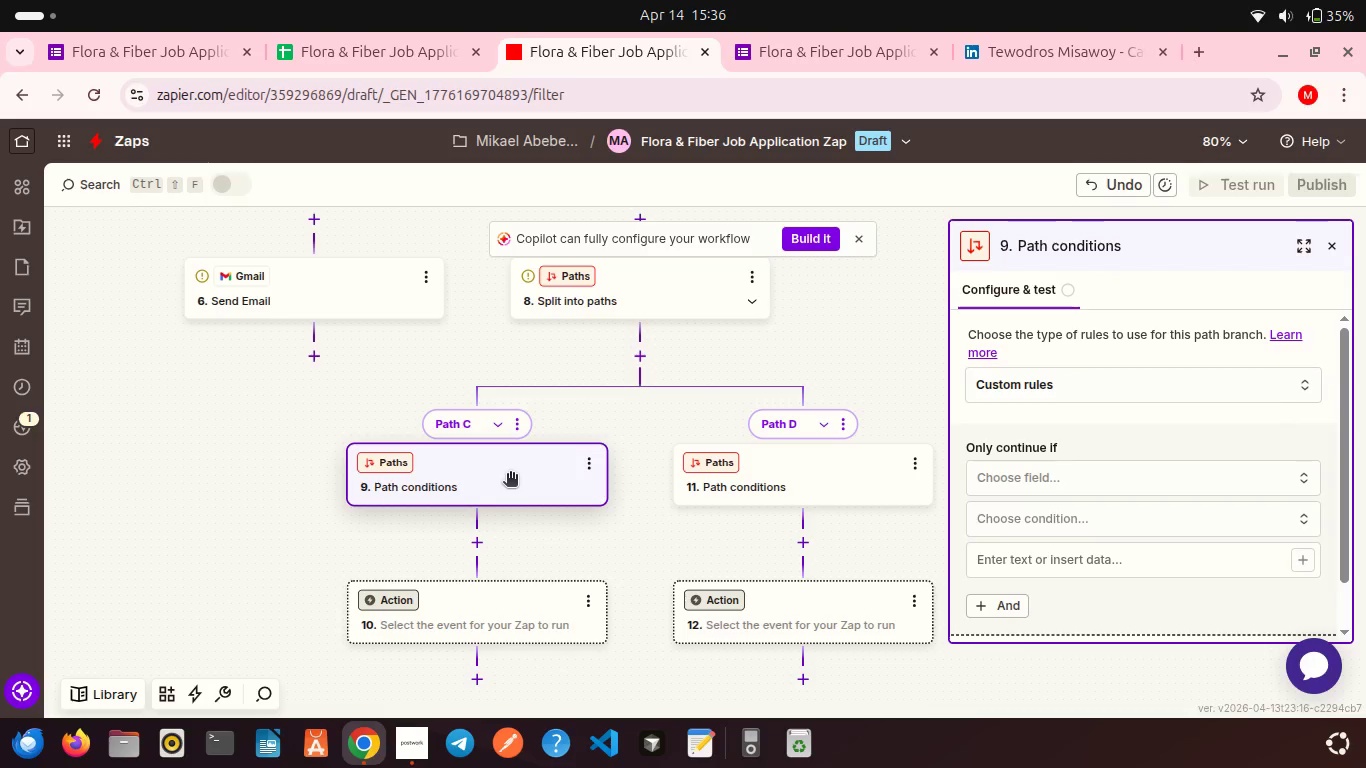 
wait(6.59)
 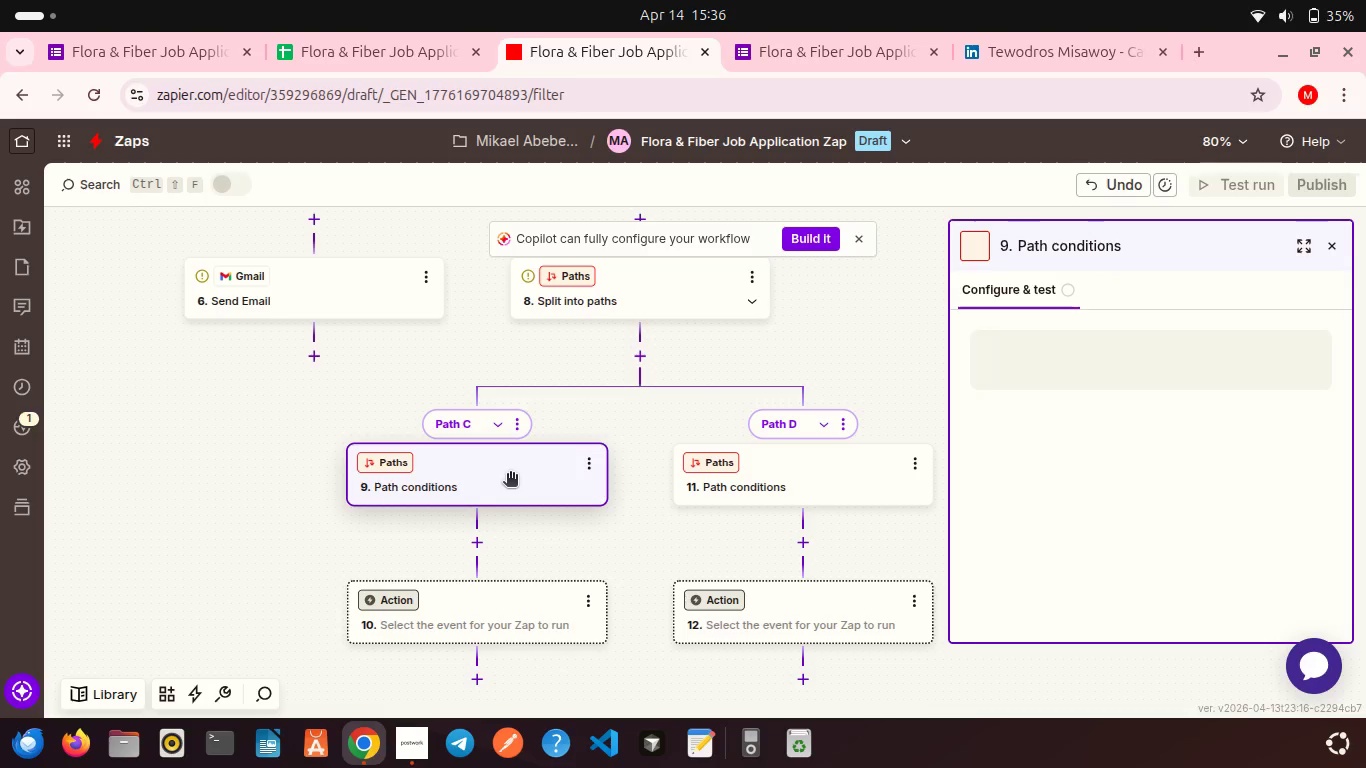 
left_click([1009, 476])
 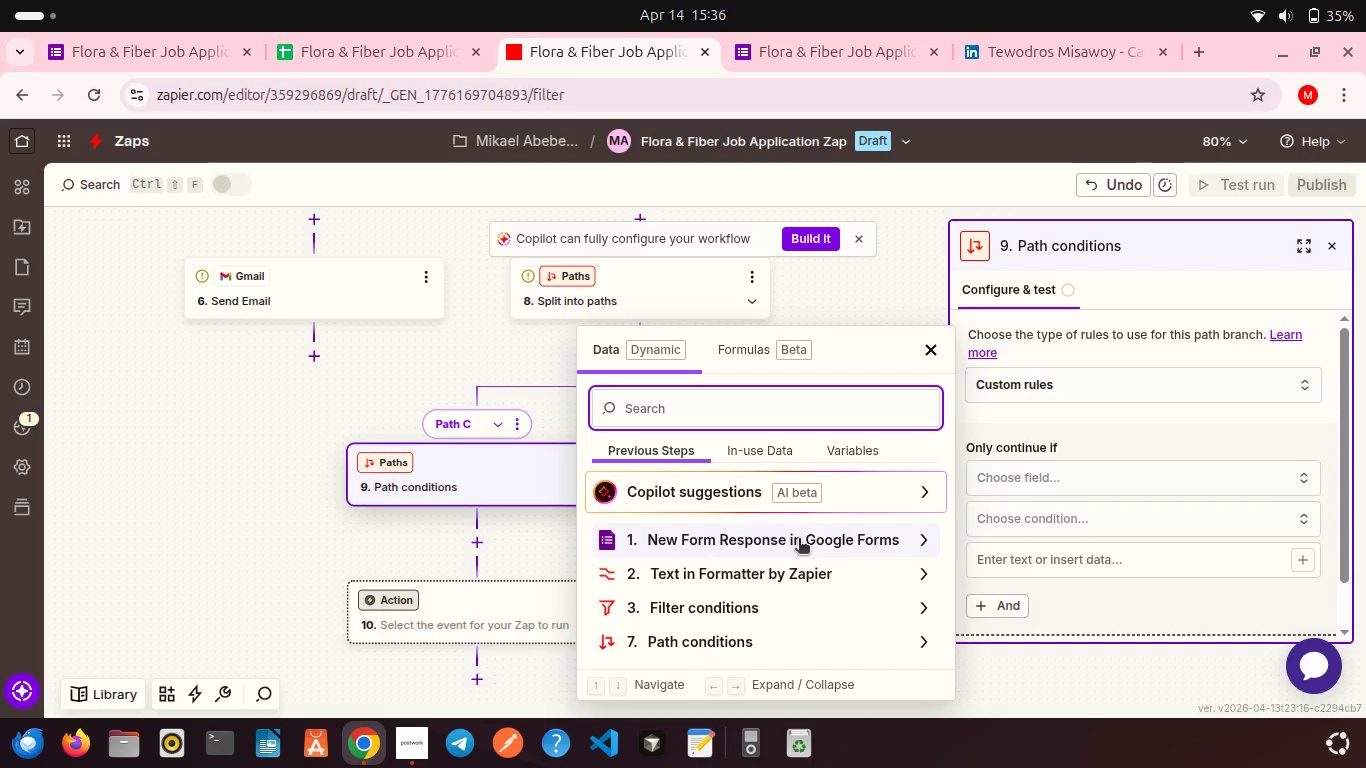 
left_click([799, 540])
 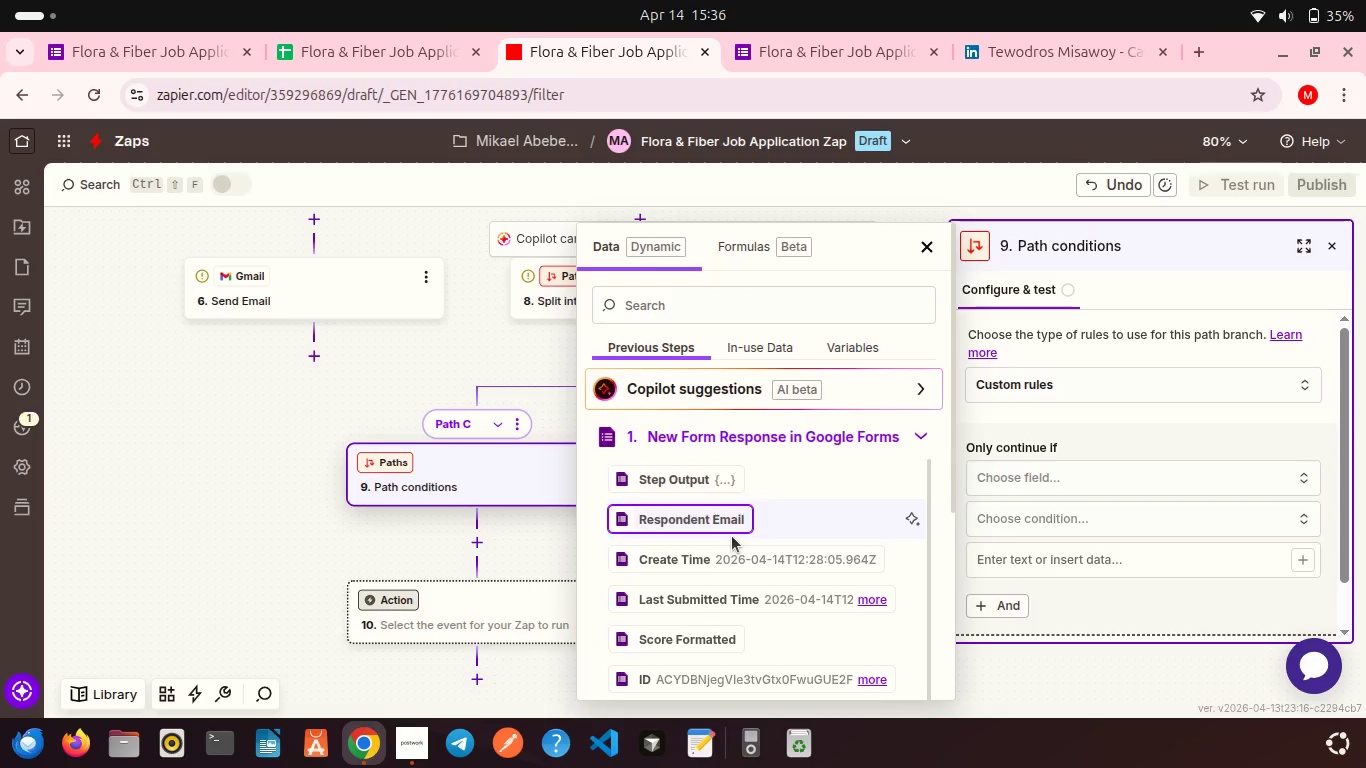 
scroll: coordinate [707, 512], scroll_direction: down, amount: 12.0
 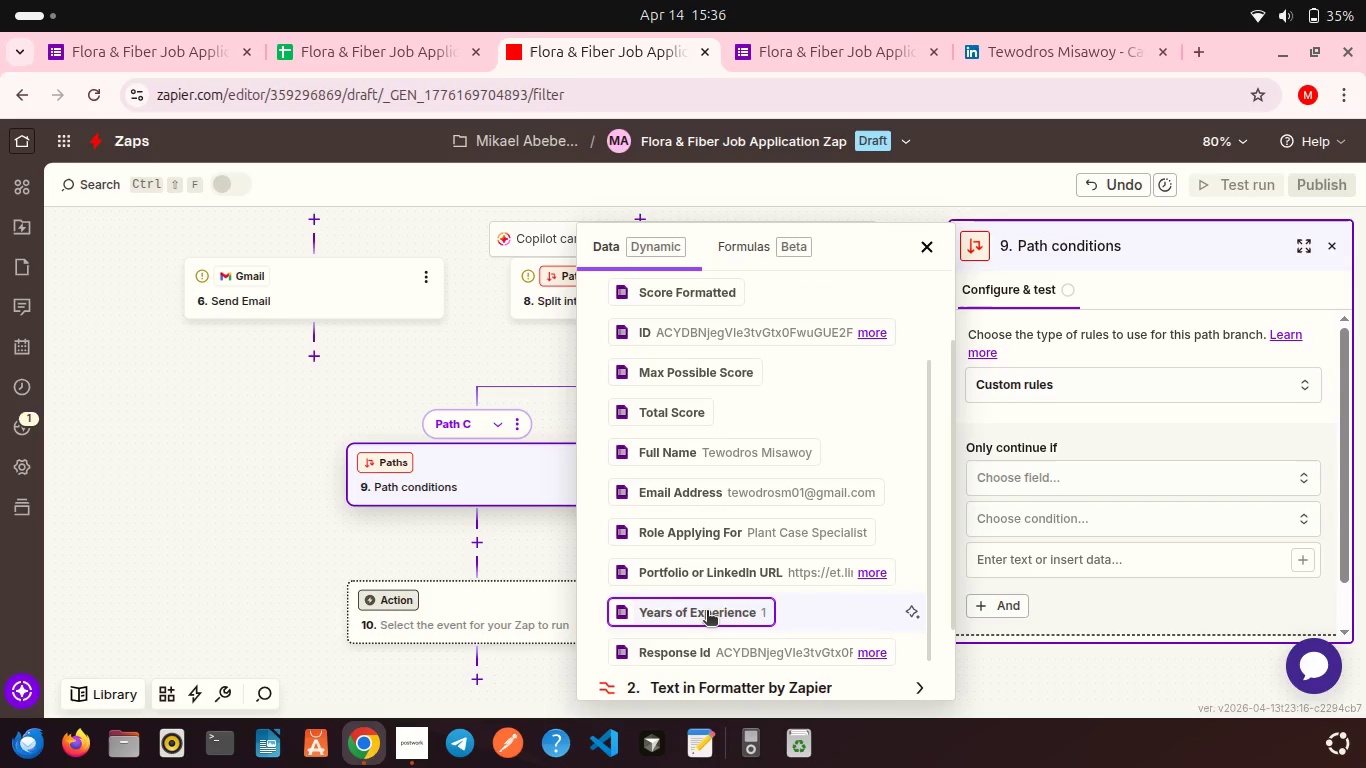 
left_click([707, 612])
 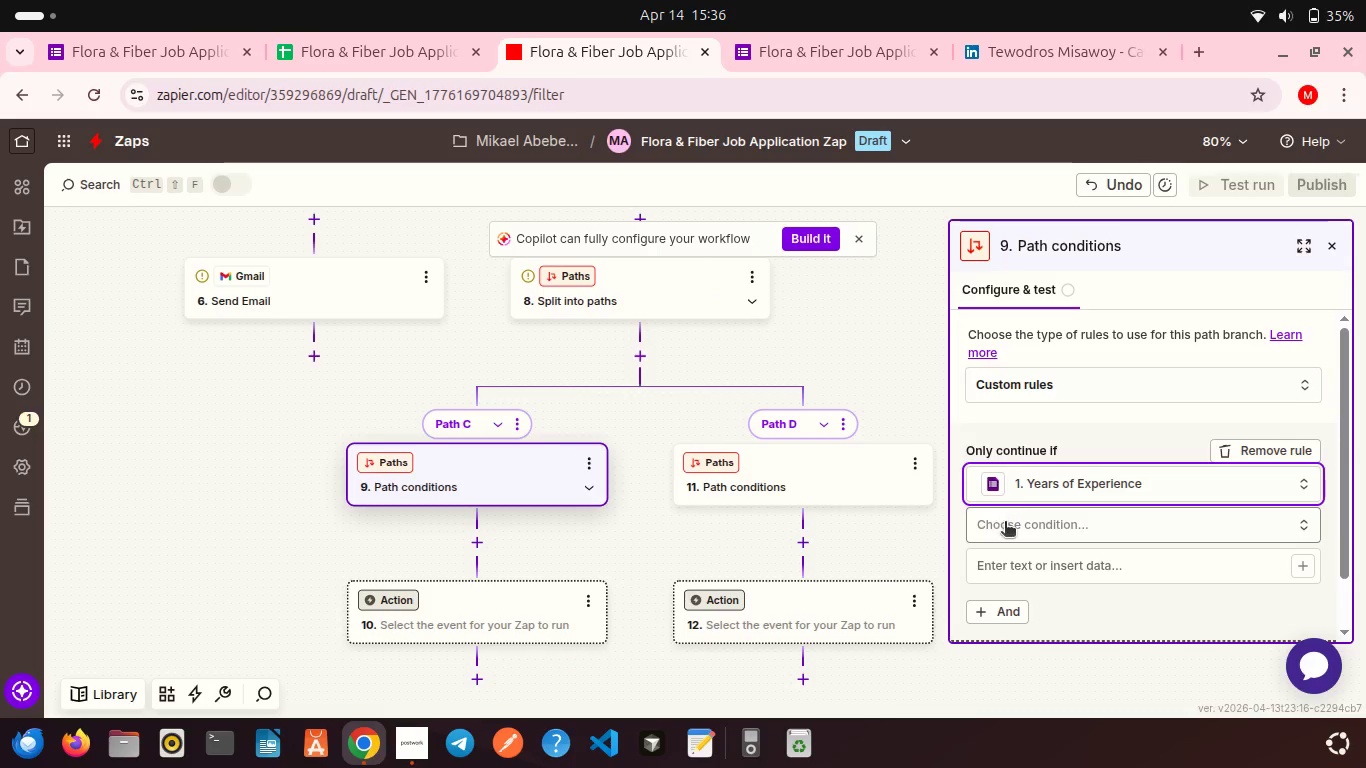 
left_click([1005, 523])
 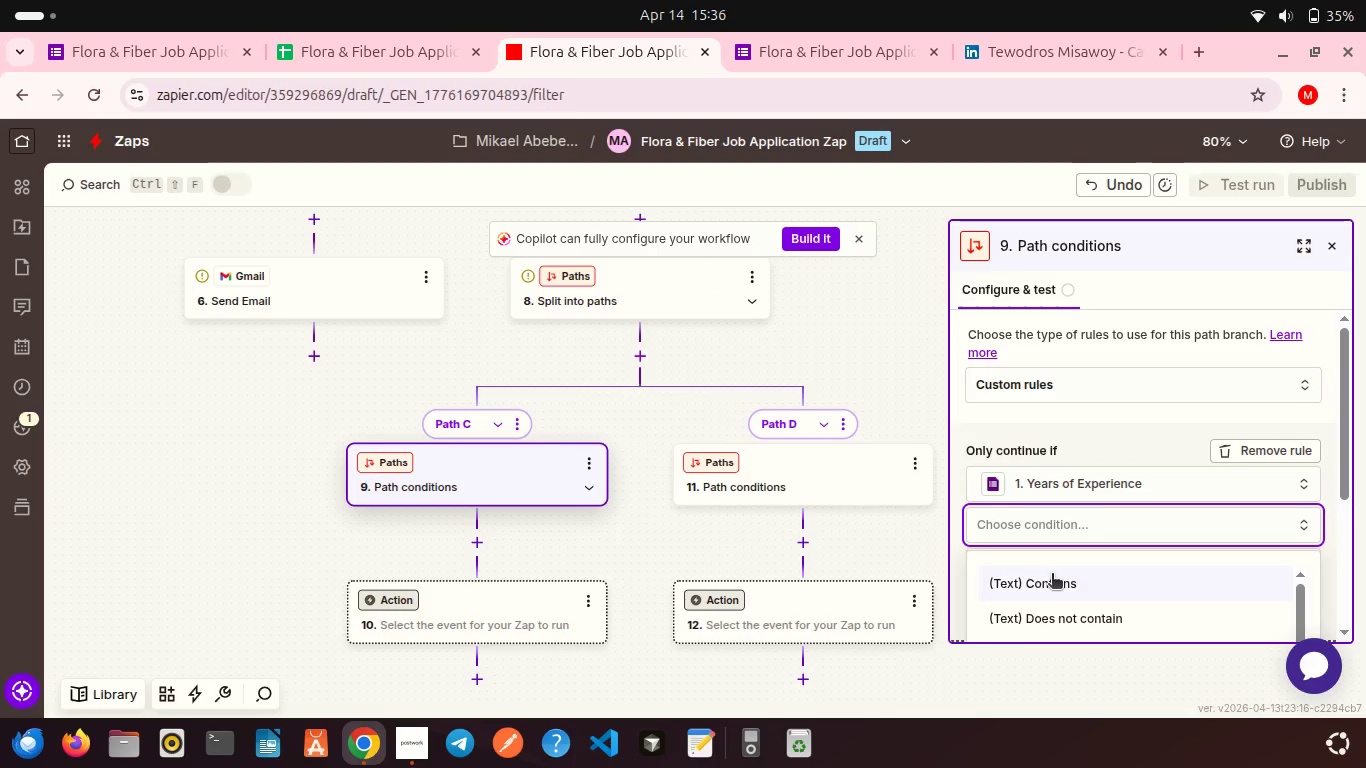 
scroll: coordinate [1052, 575], scroll_direction: down, amount: 12.0
 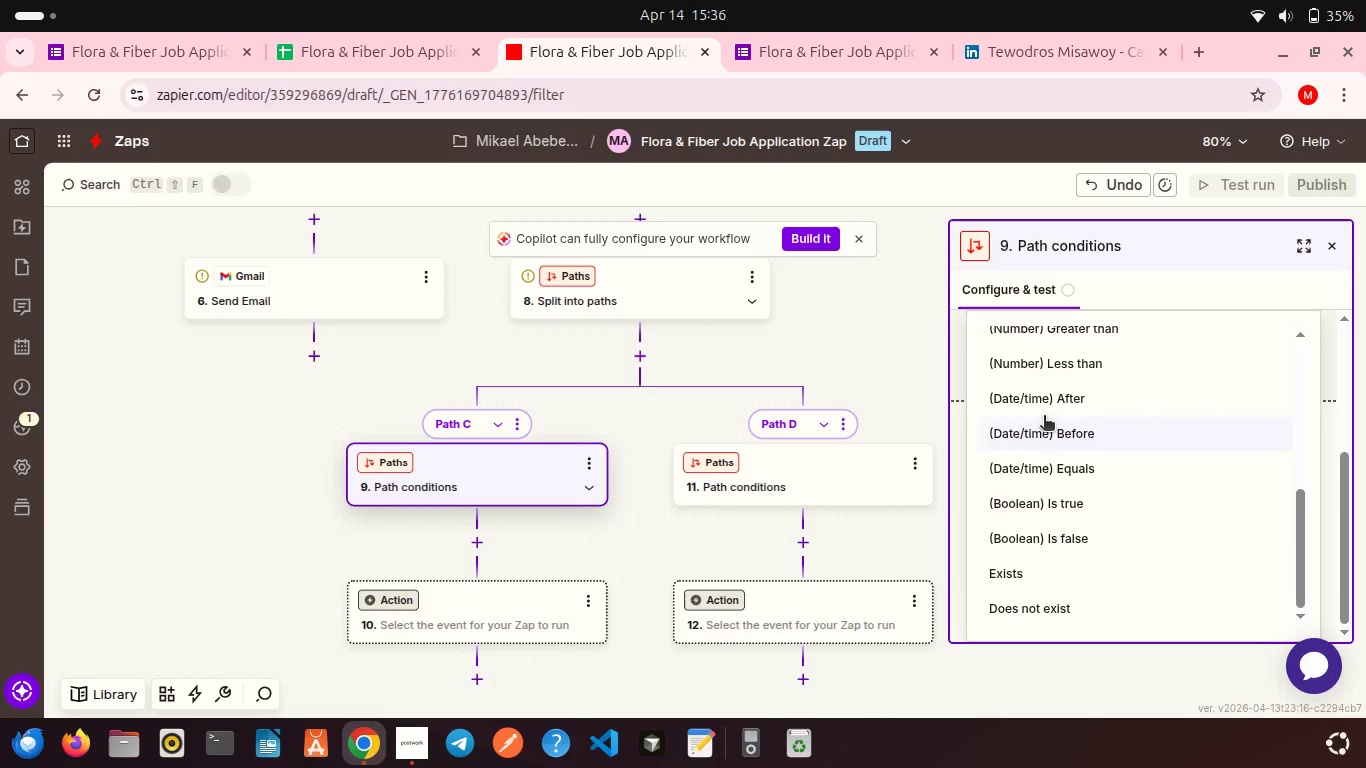 
left_click([1052, 337])
 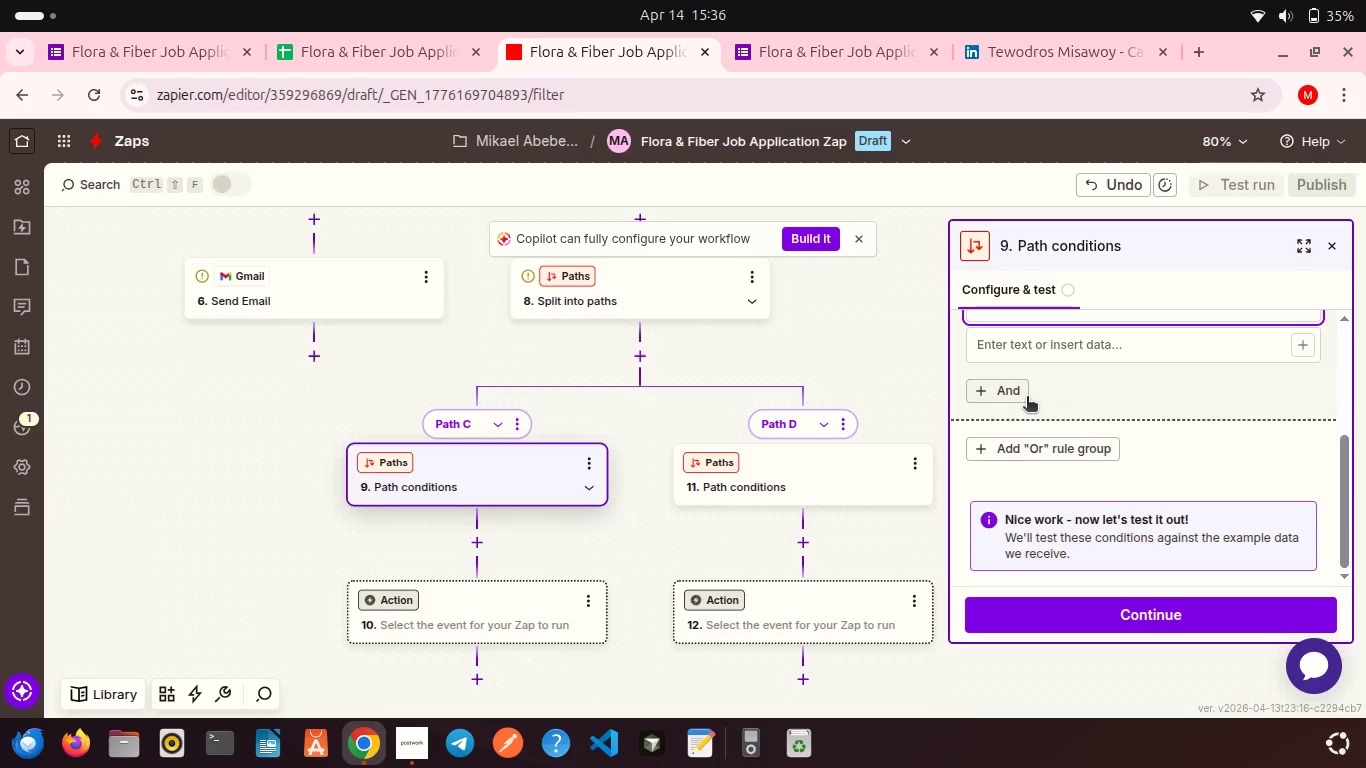 
left_click([1027, 398])
 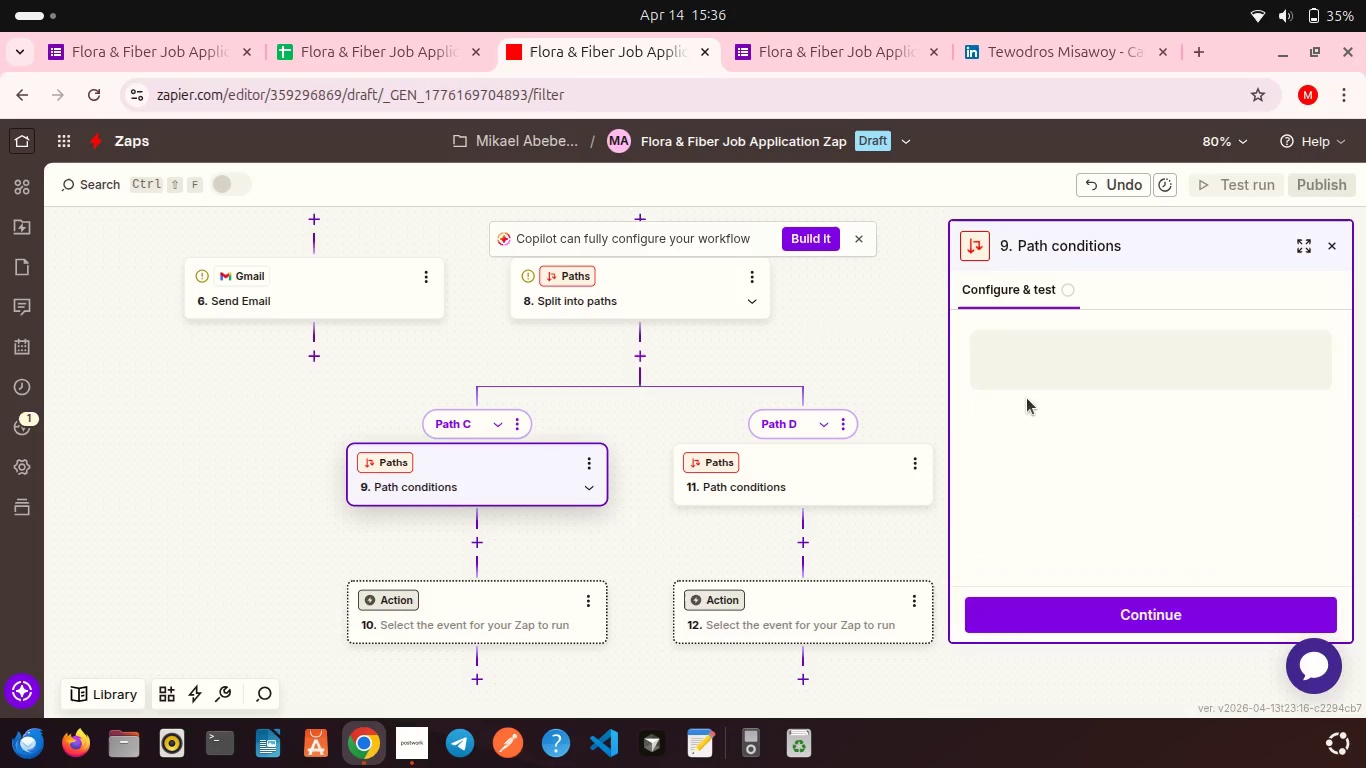 
scroll: coordinate [1027, 398], scroll_direction: up, amount: 1.0
 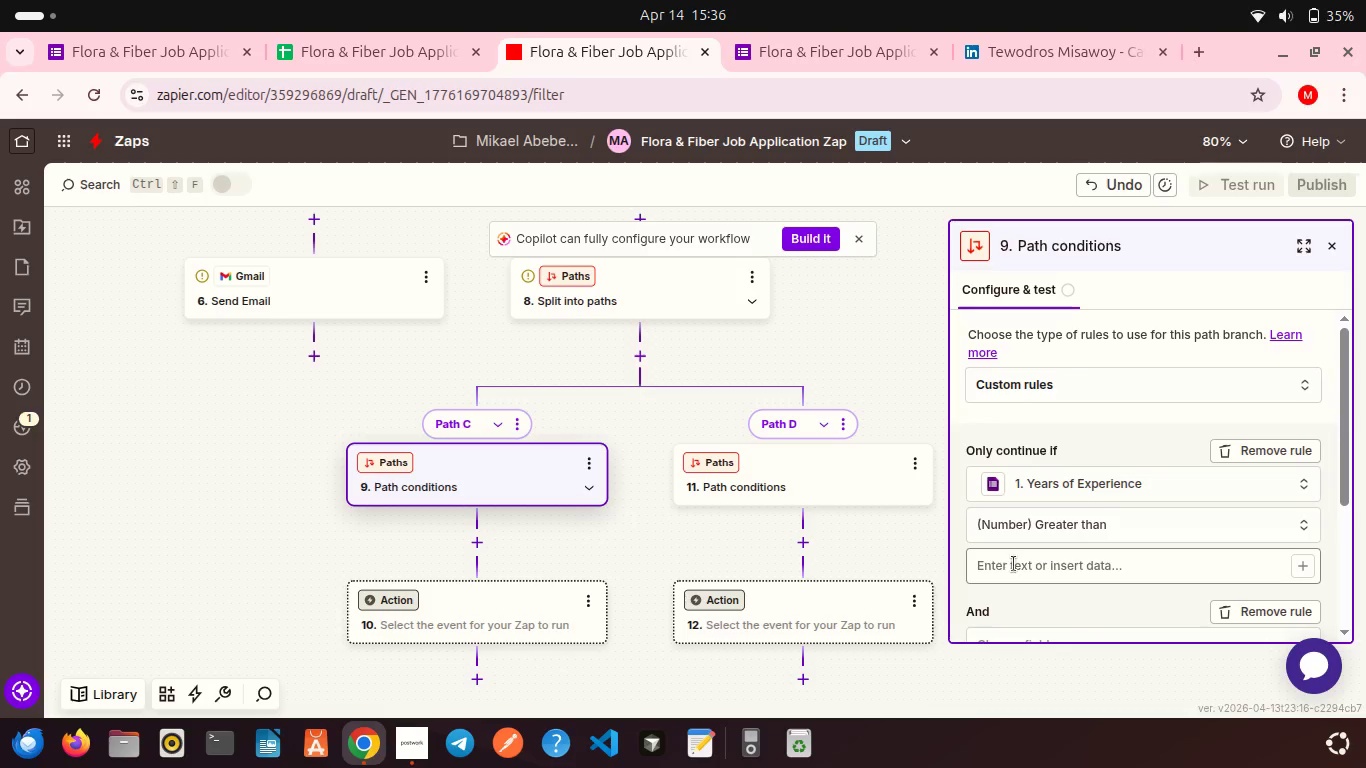 
left_click([1014, 564])
 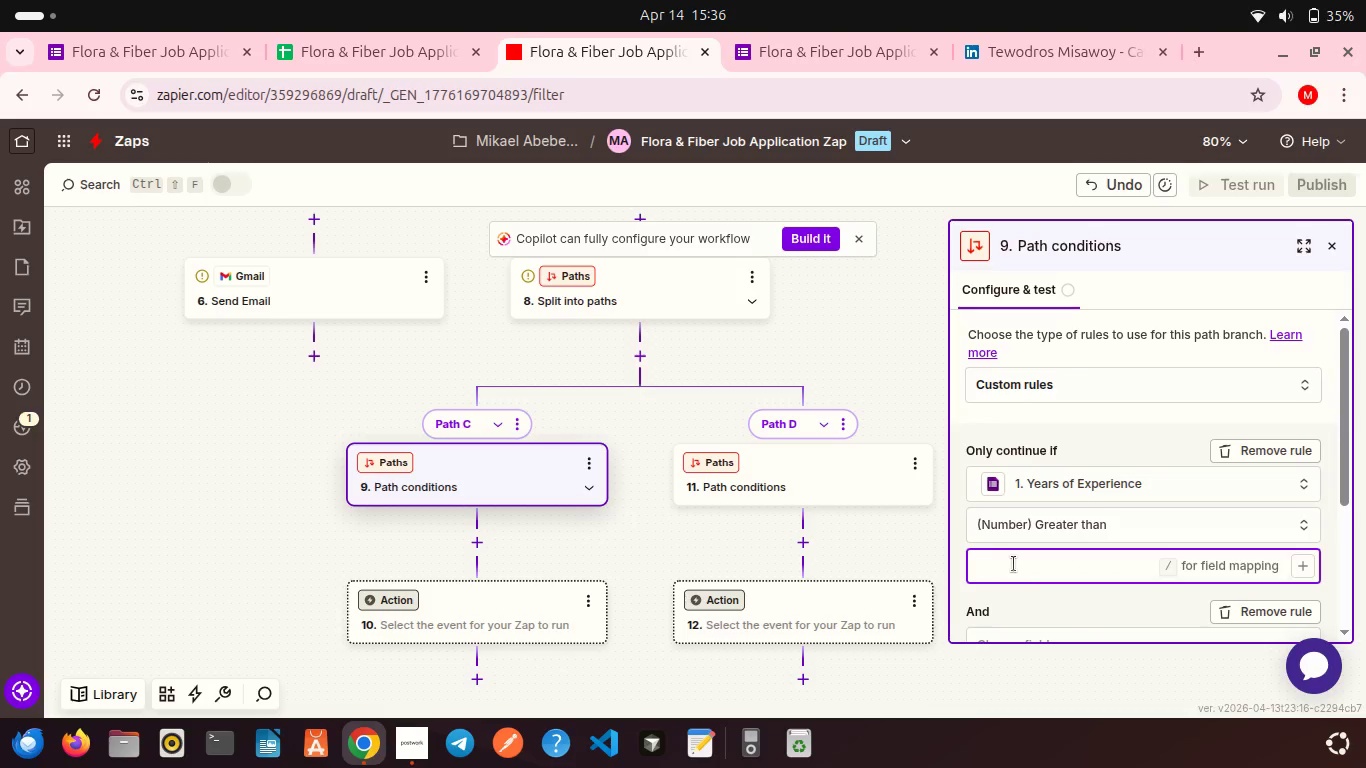 
key(1)
 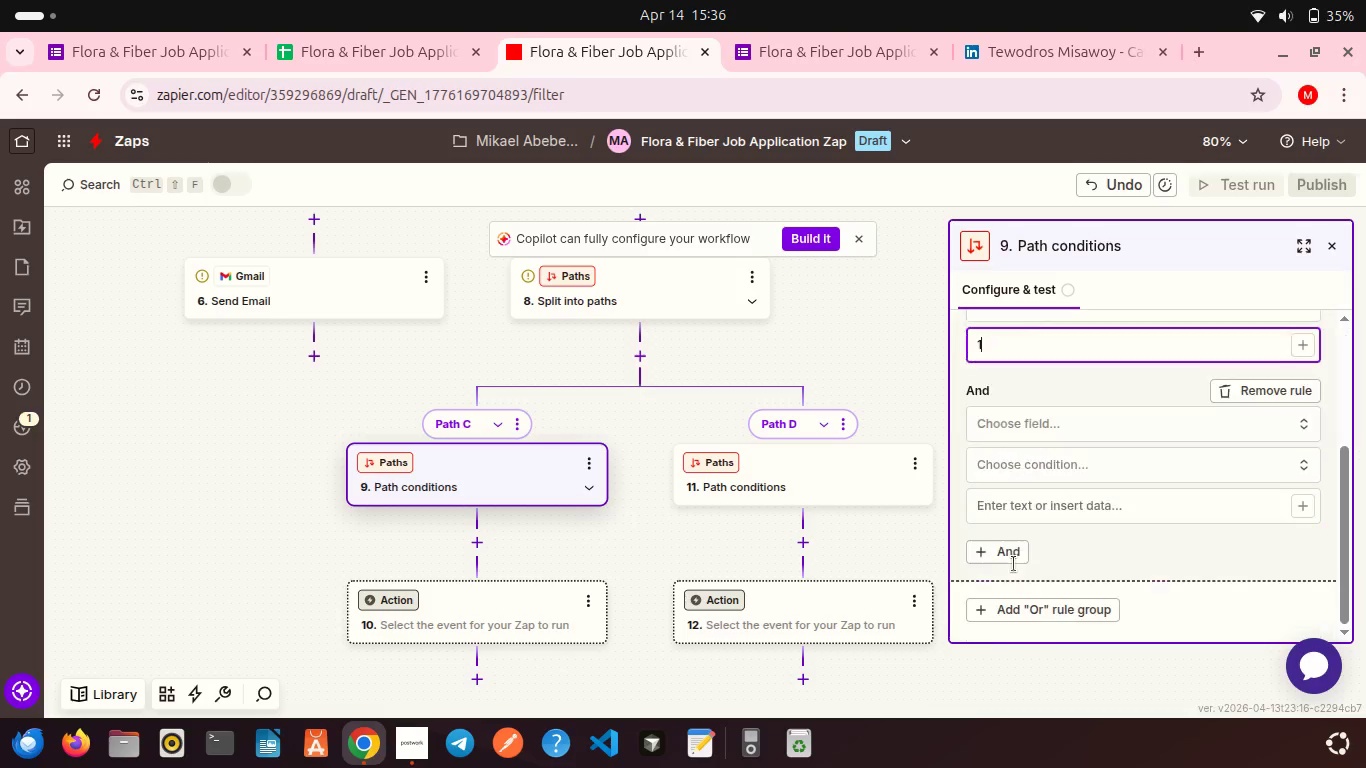 
scroll: coordinate [1112, 519], scroll_direction: down, amount: 17.0
 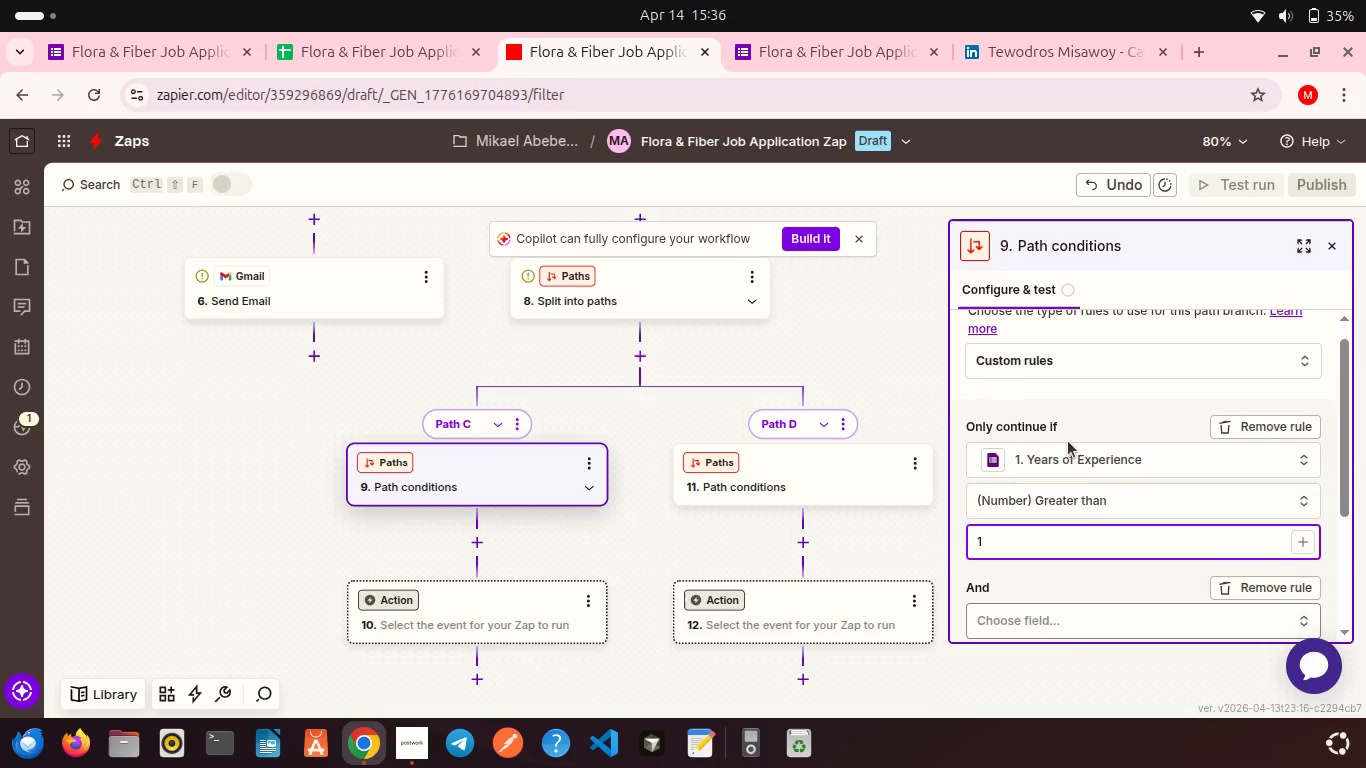 
scroll: coordinate [1068, 441], scroll_direction: up, amount: 1.0
 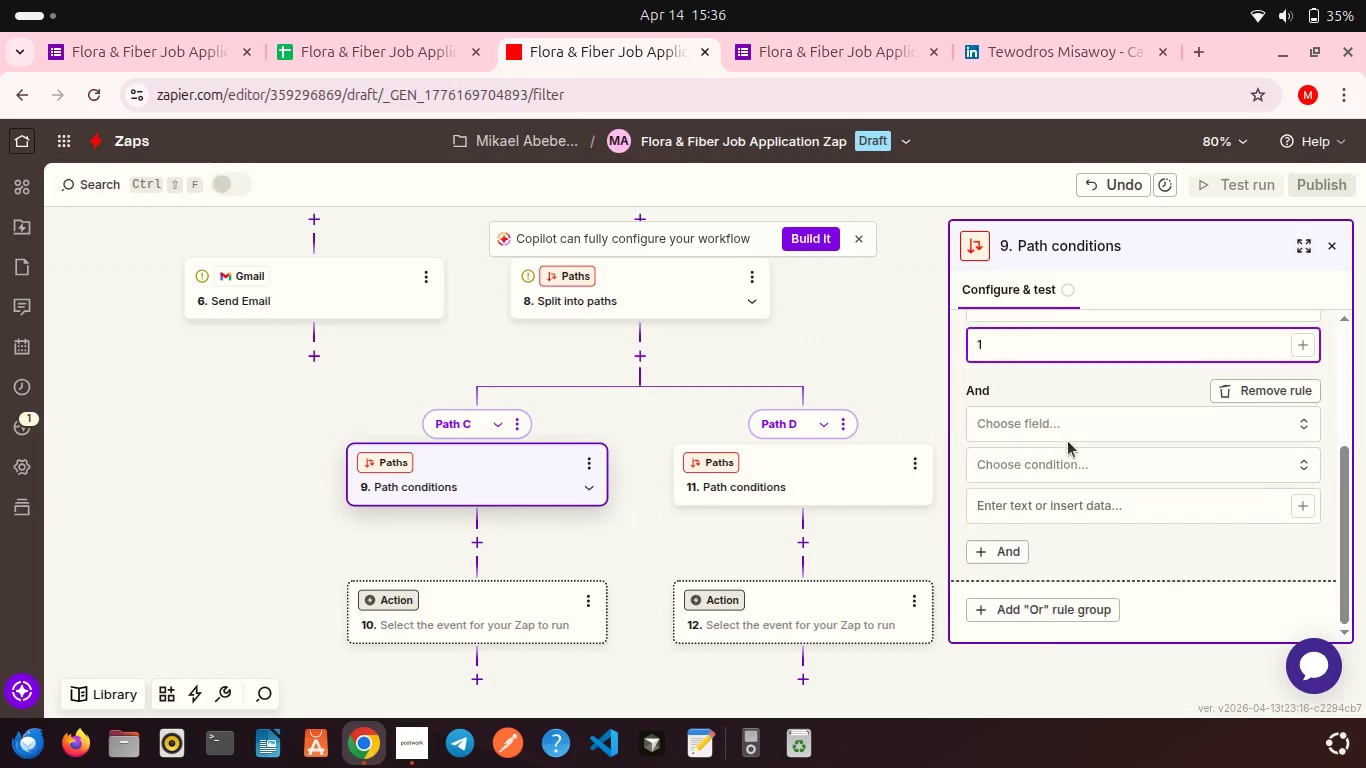 
scroll: coordinate [1075, 566], scroll_direction: down, amount: 18.0
 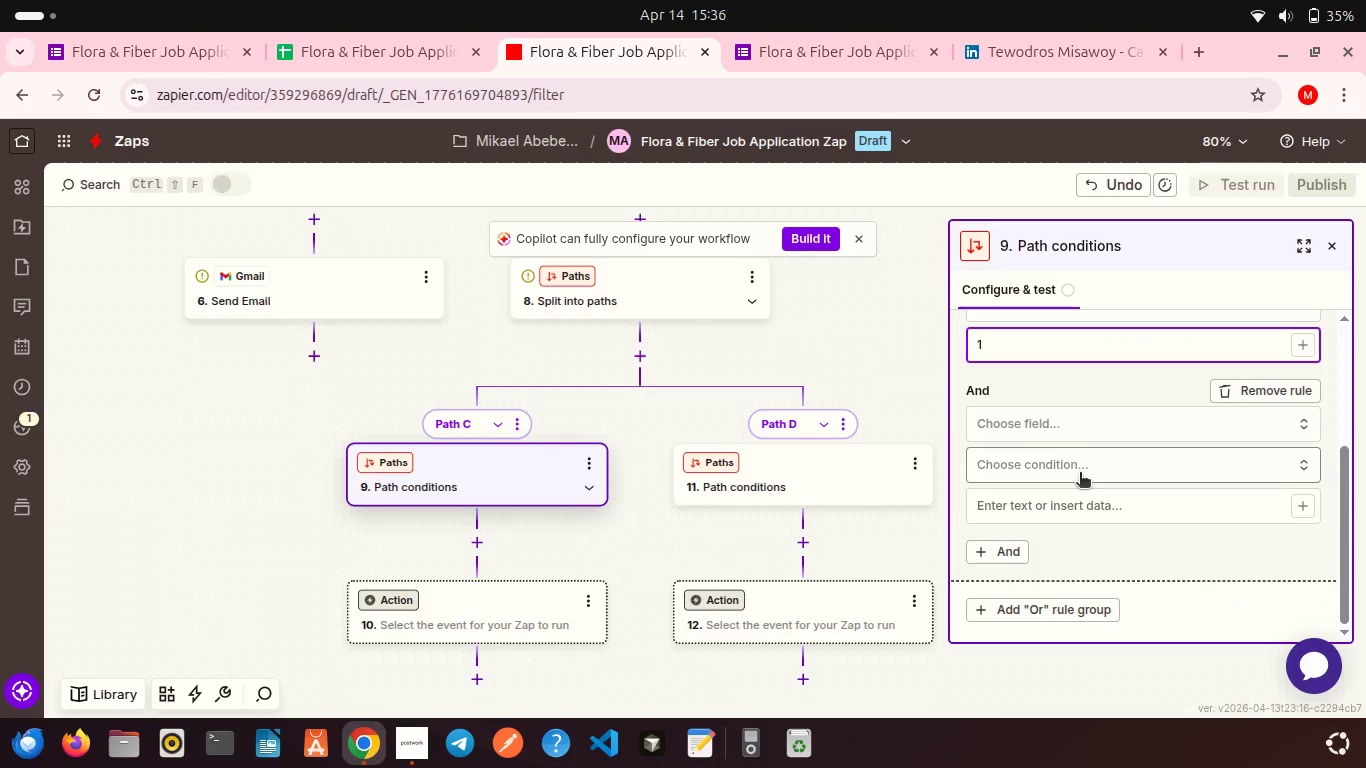 
scroll: coordinate [1080, 474], scroll_direction: up, amount: 7.0
 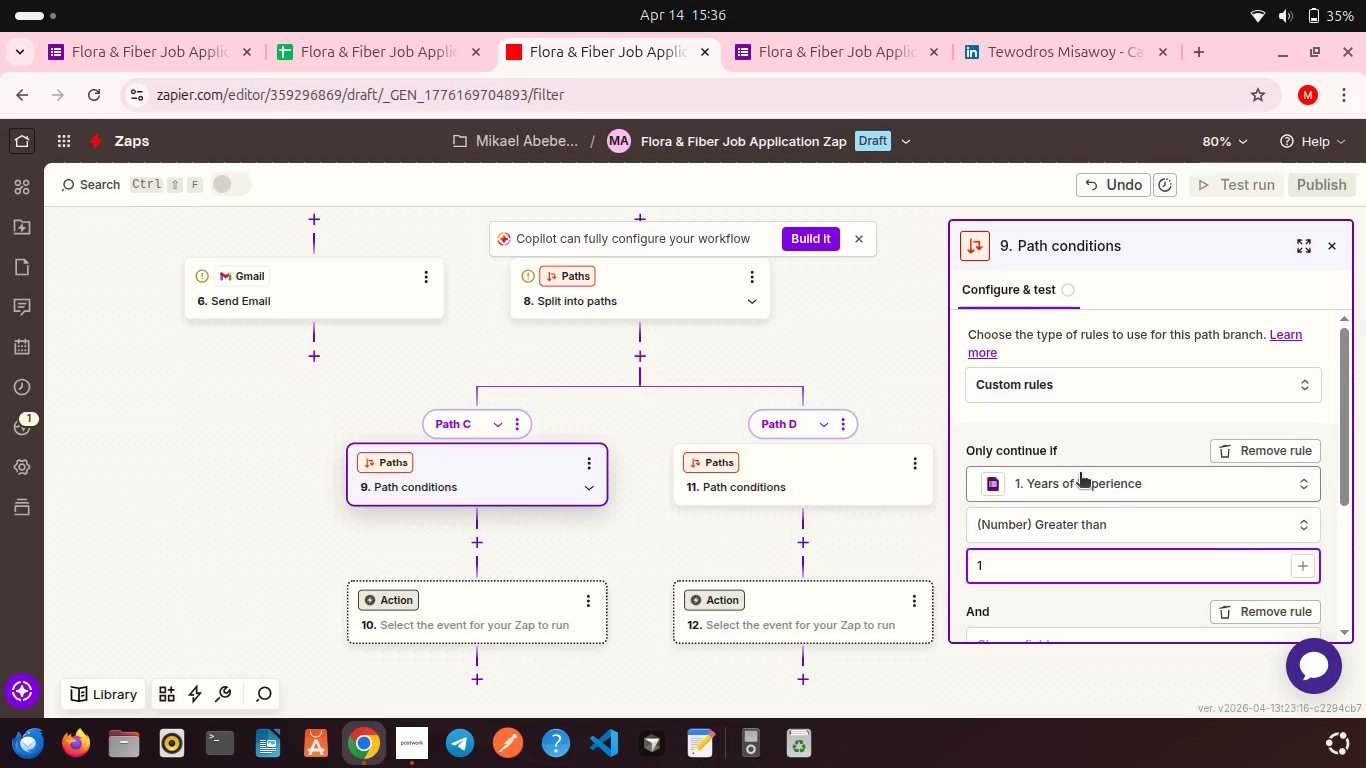 
scroll: coordinate [1080, 474], scroll_direction: down, amount: 1.0
 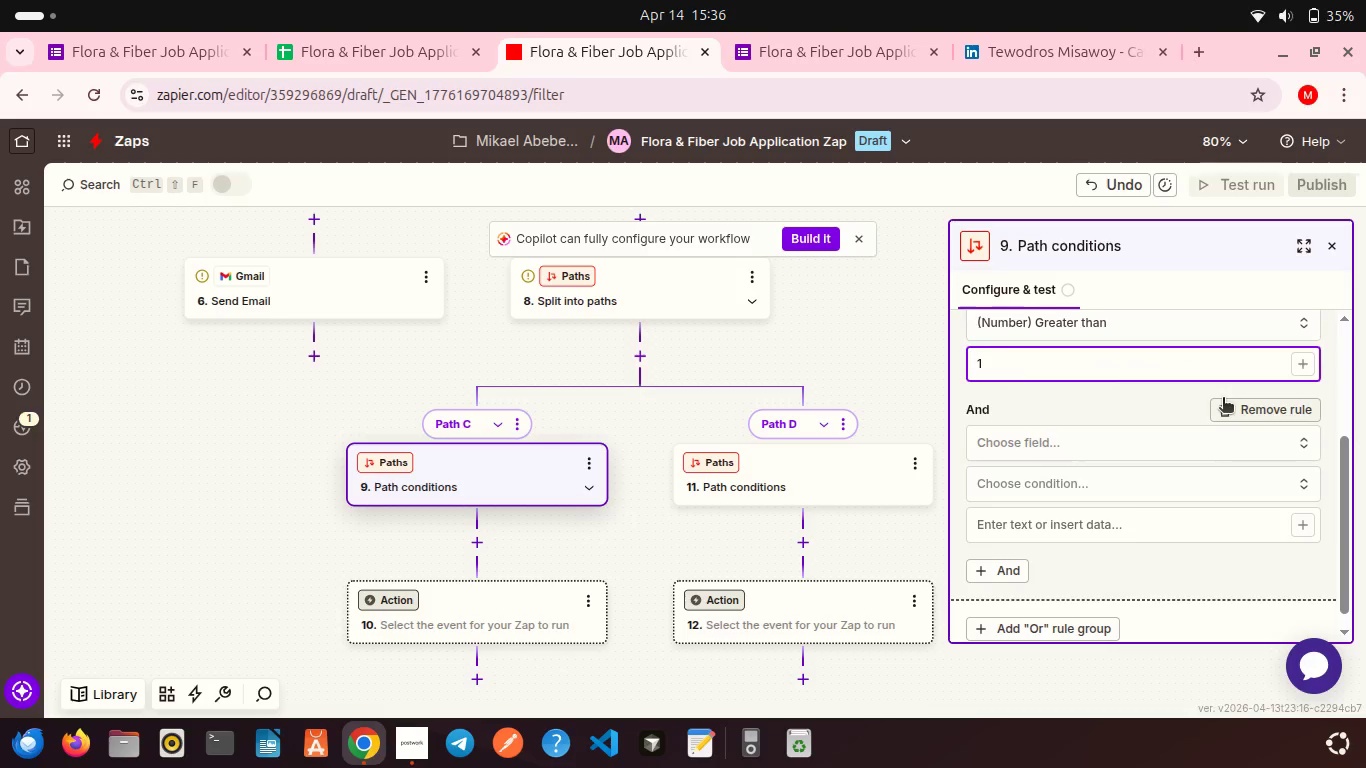 
left_click([1235, 405])
 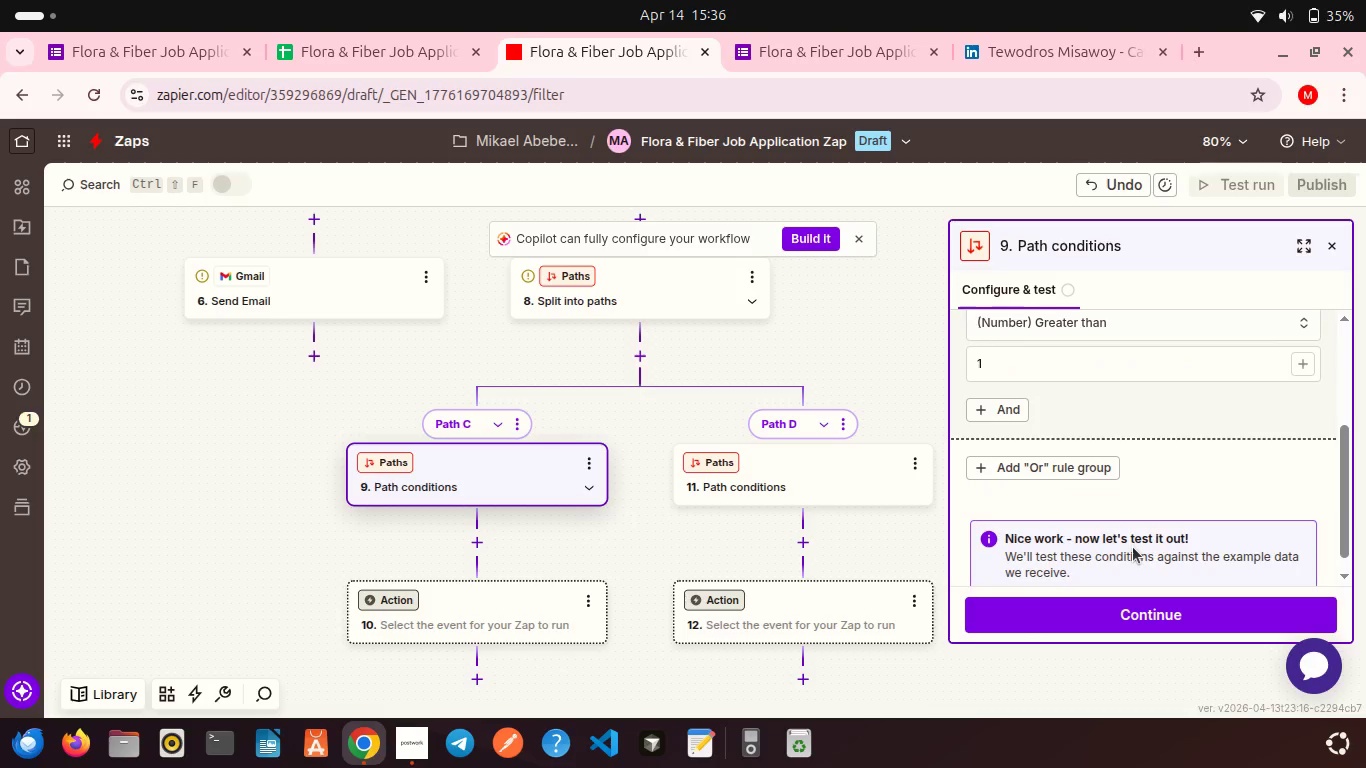 
scroll: coordinate [1133, 547], scroll_direction: down, amount: 12.0
 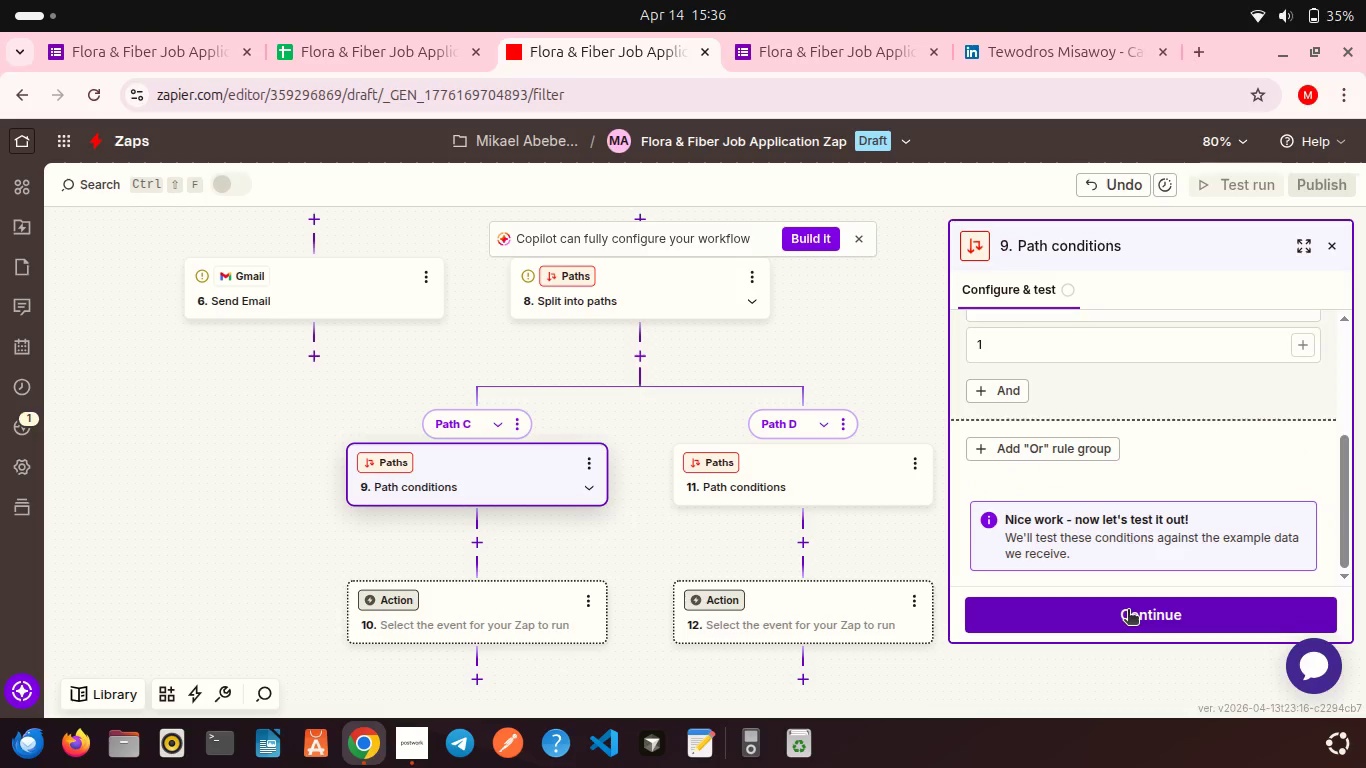 
left_click([1128, 611])
 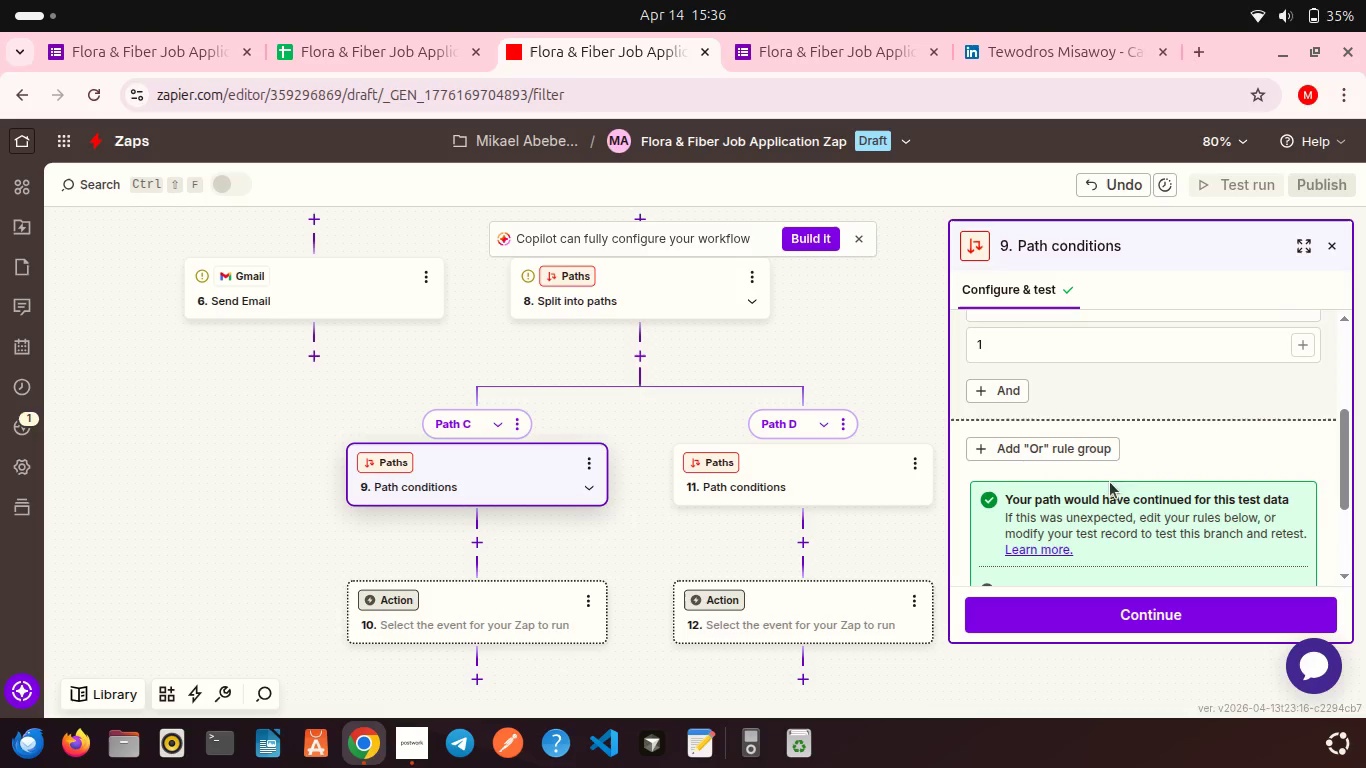 
scroll: coordinate [1110, 453], scroll_direction: down, amount: 7.0
 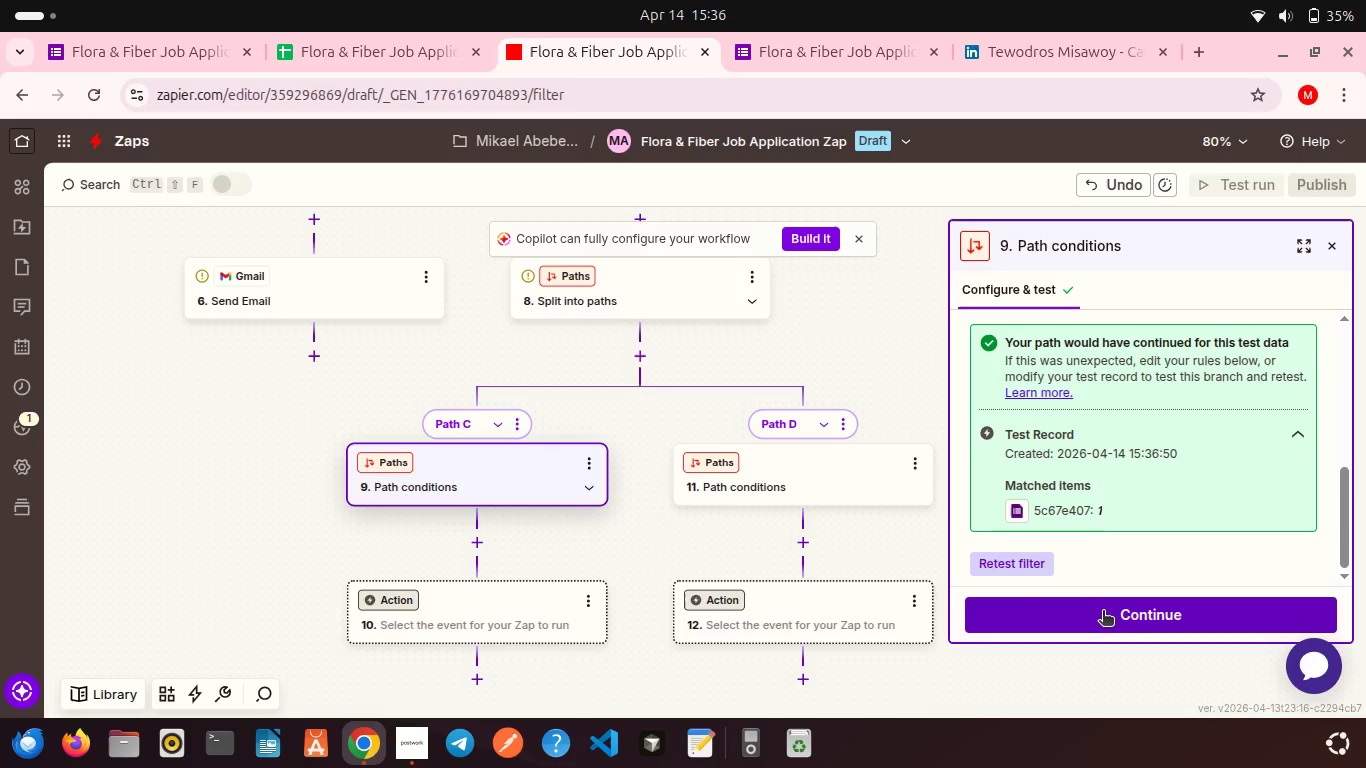 
left_click([1103, 614])
 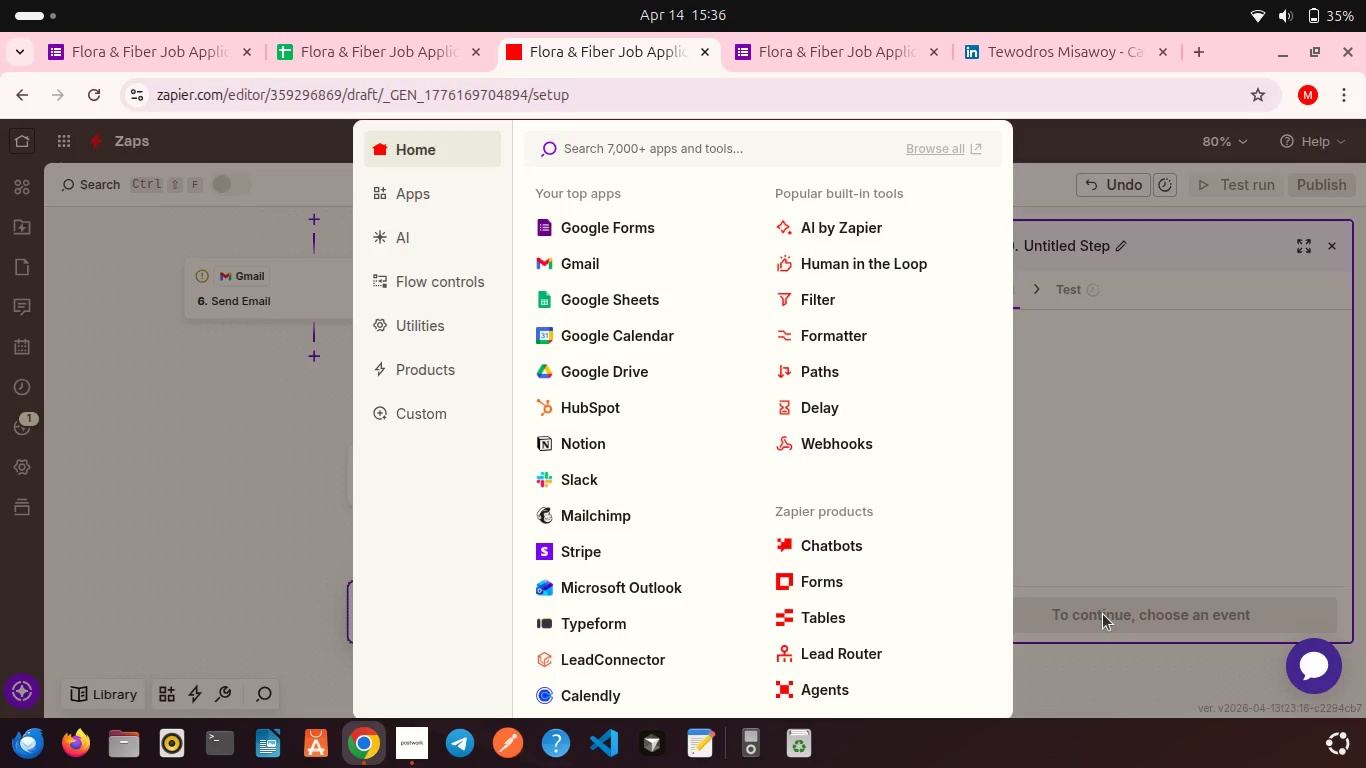 
wait(5.57)
 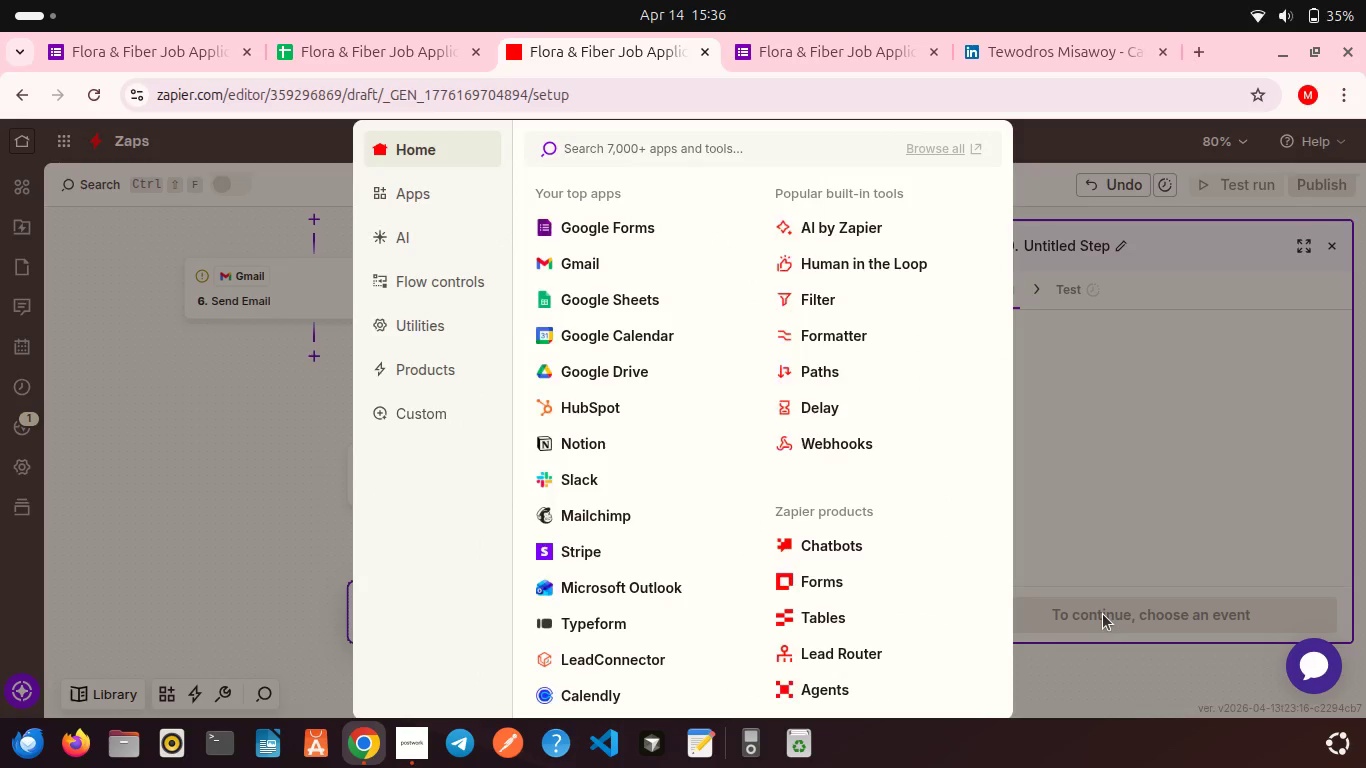 
left_click([179, 576])
 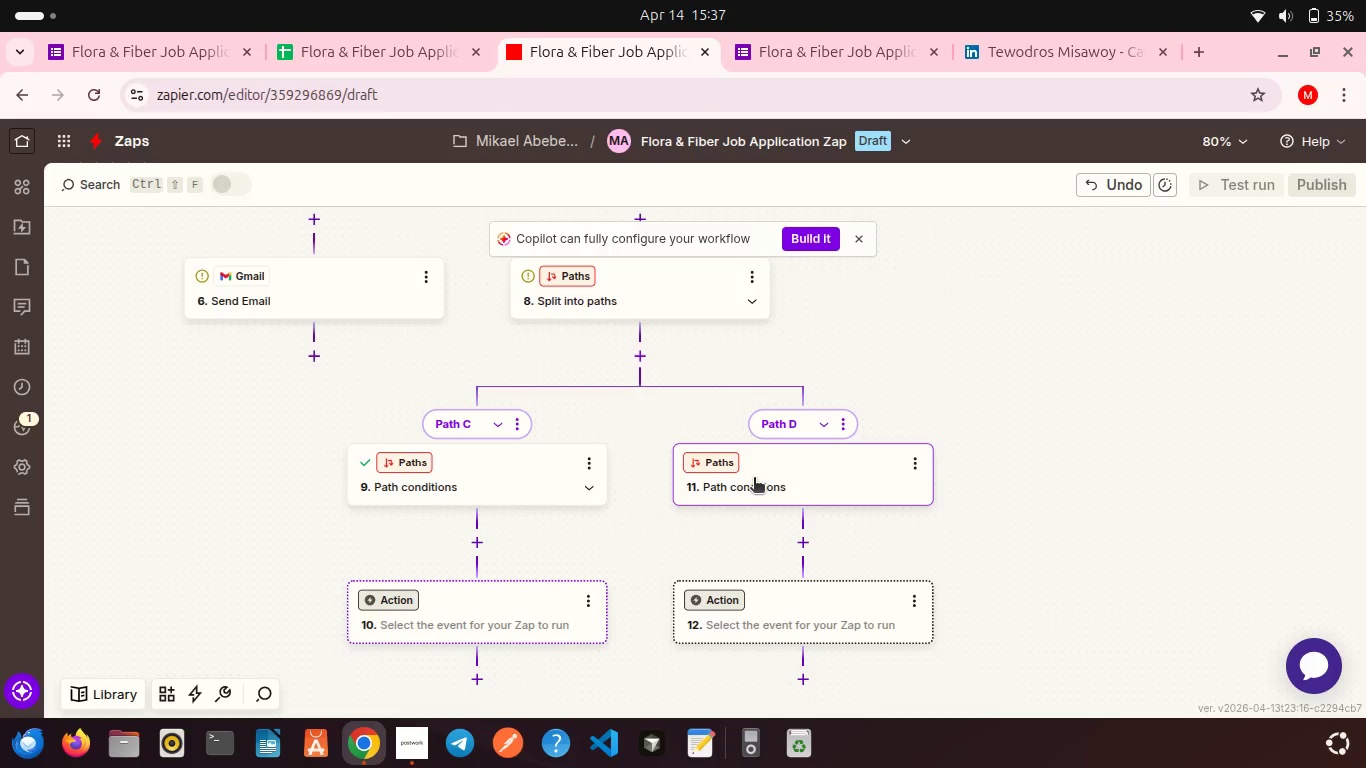 
left_click([754, 479])
 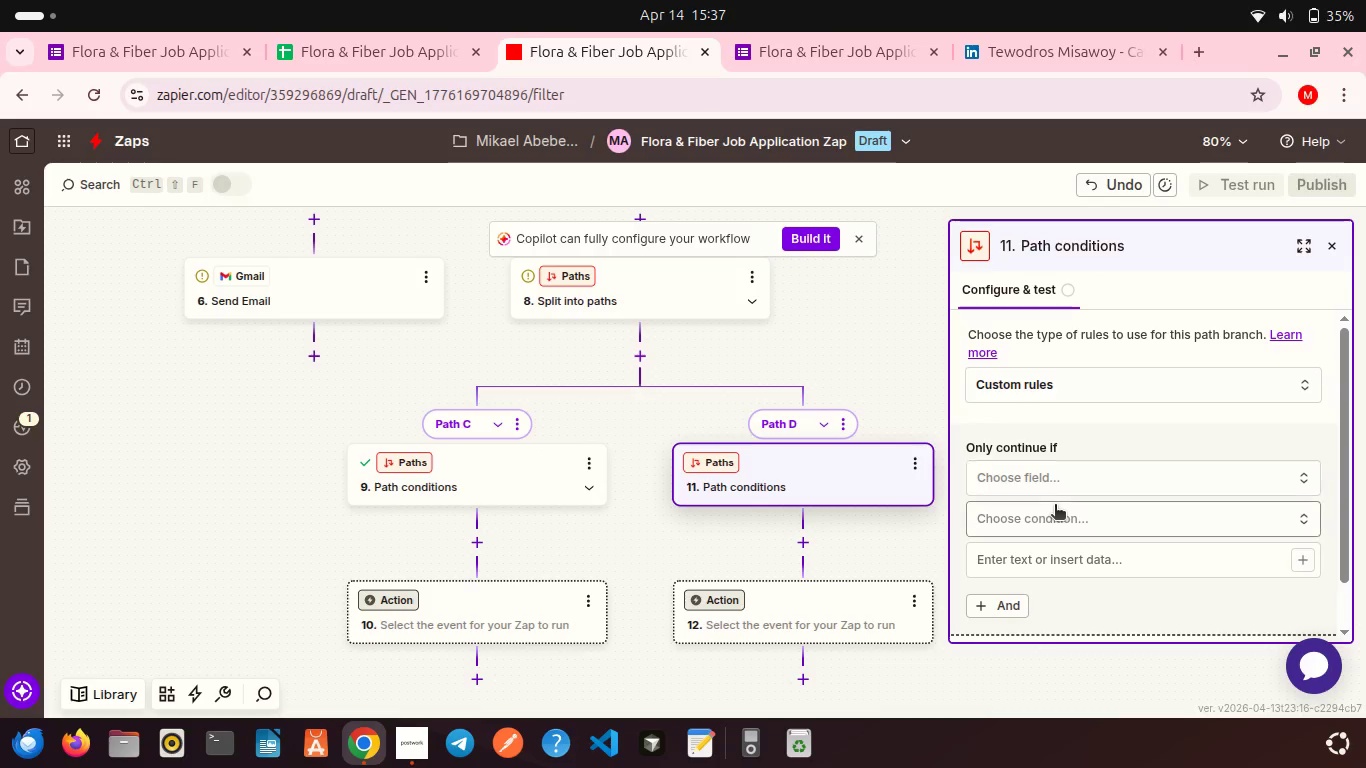 
left_click([1034, 478])
 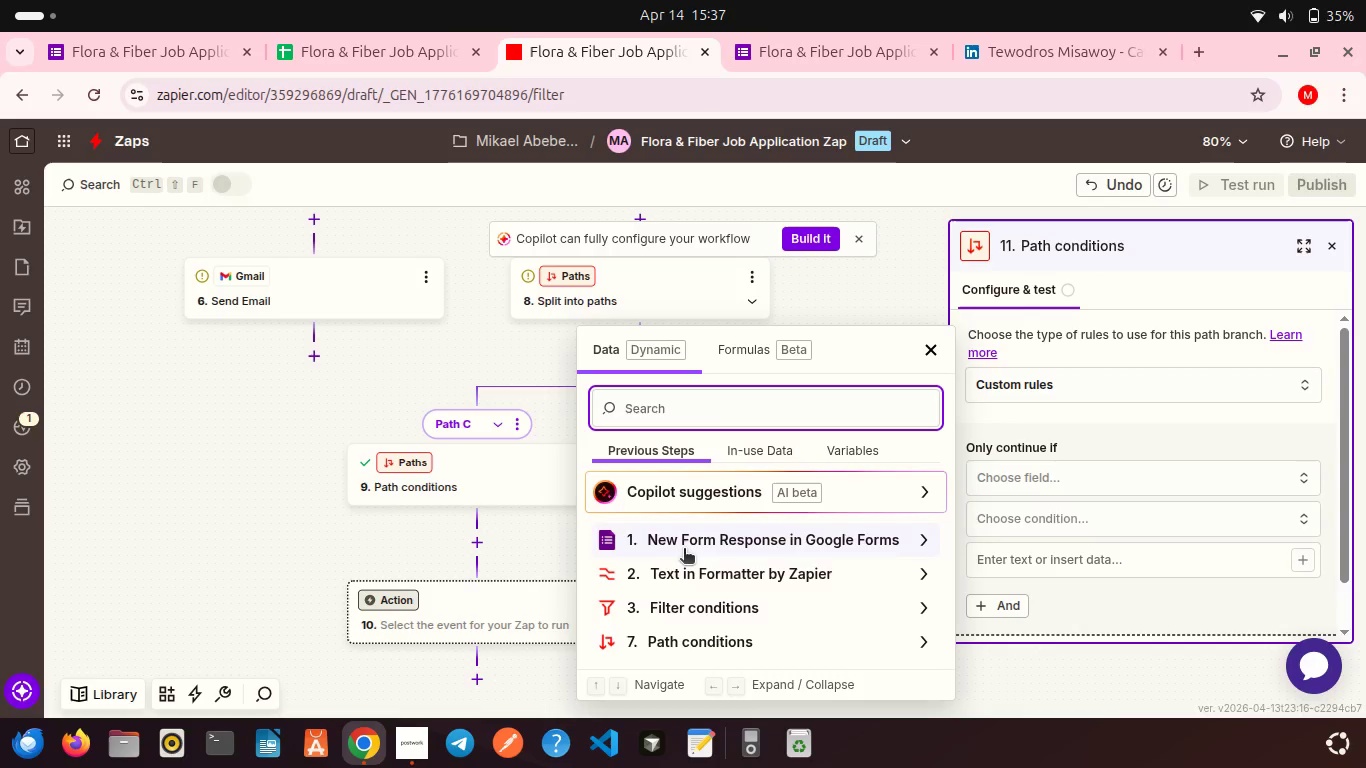 
left_click([684, 550])
 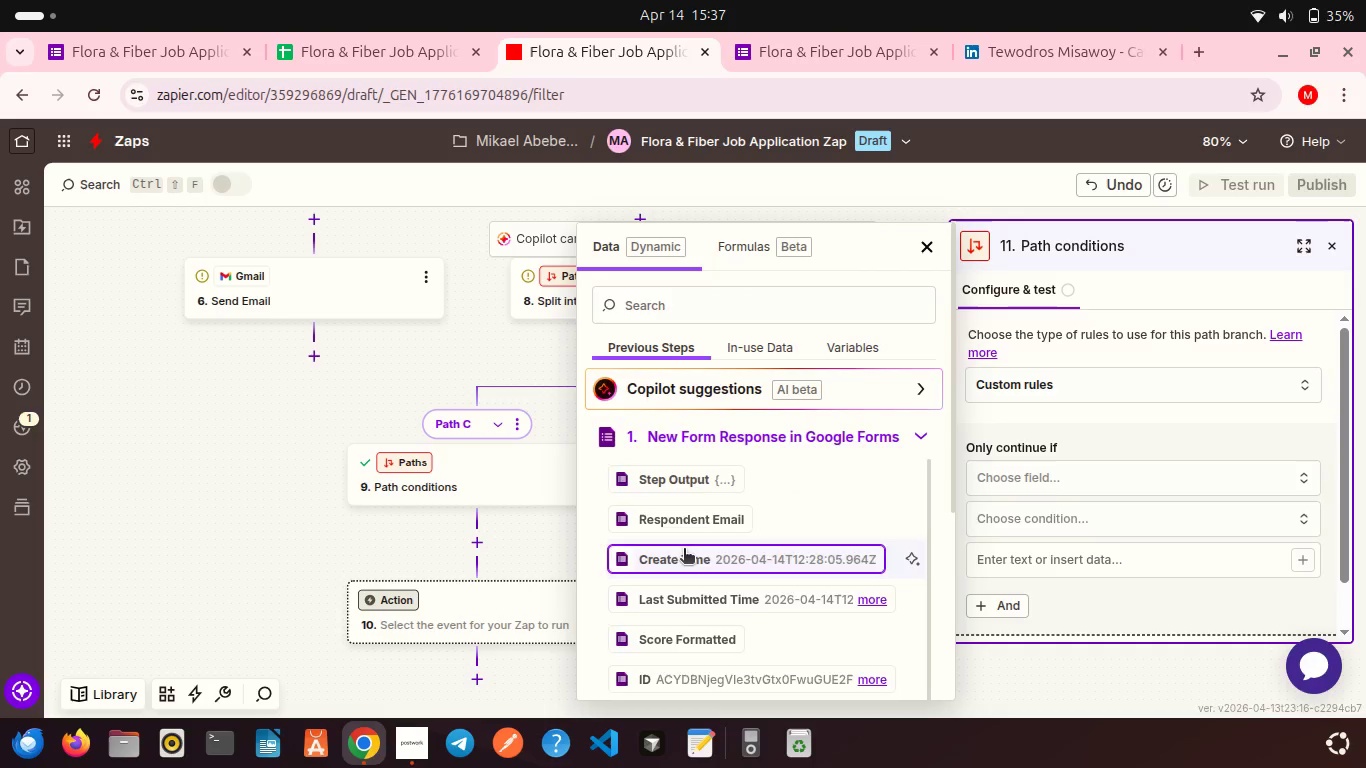 
scroll: coordinate [684, 550], scroll_direction: down, amount: 4.0
 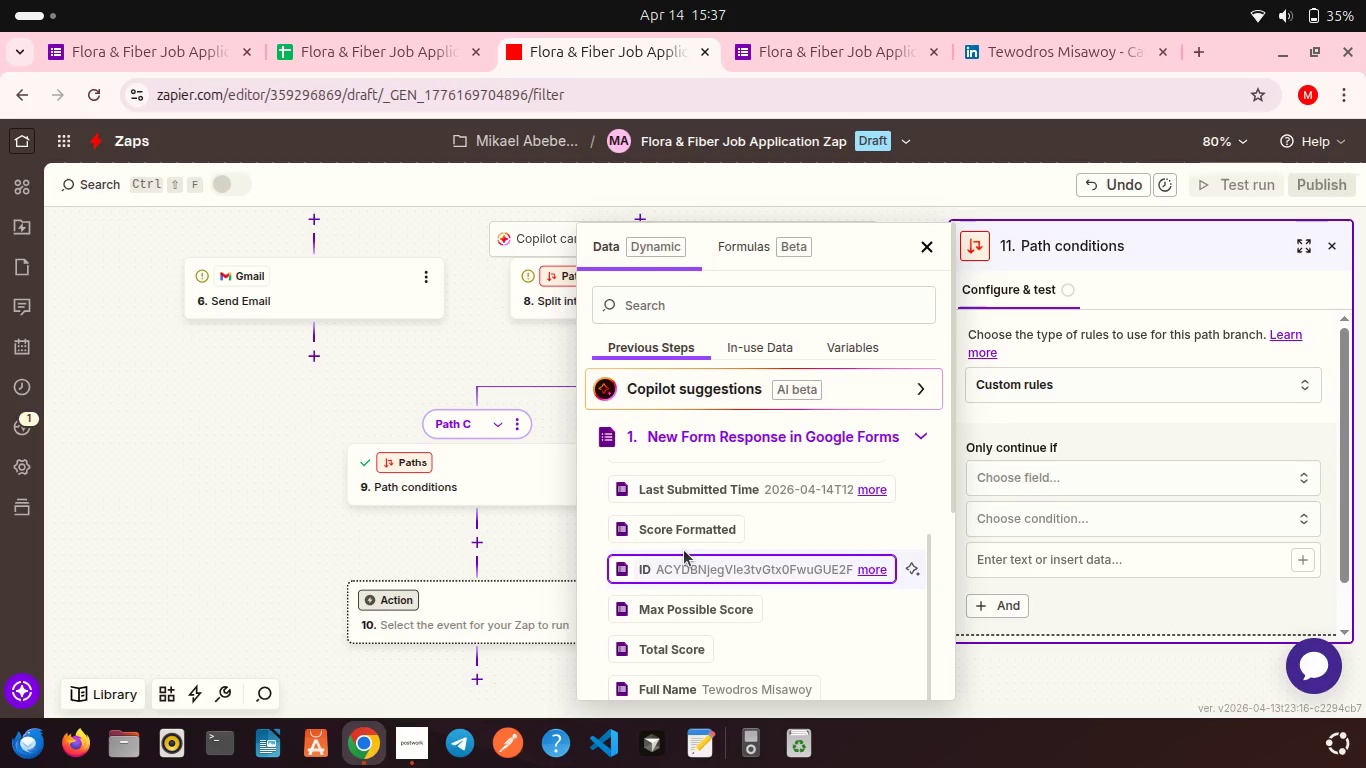 
wait(14.67)
 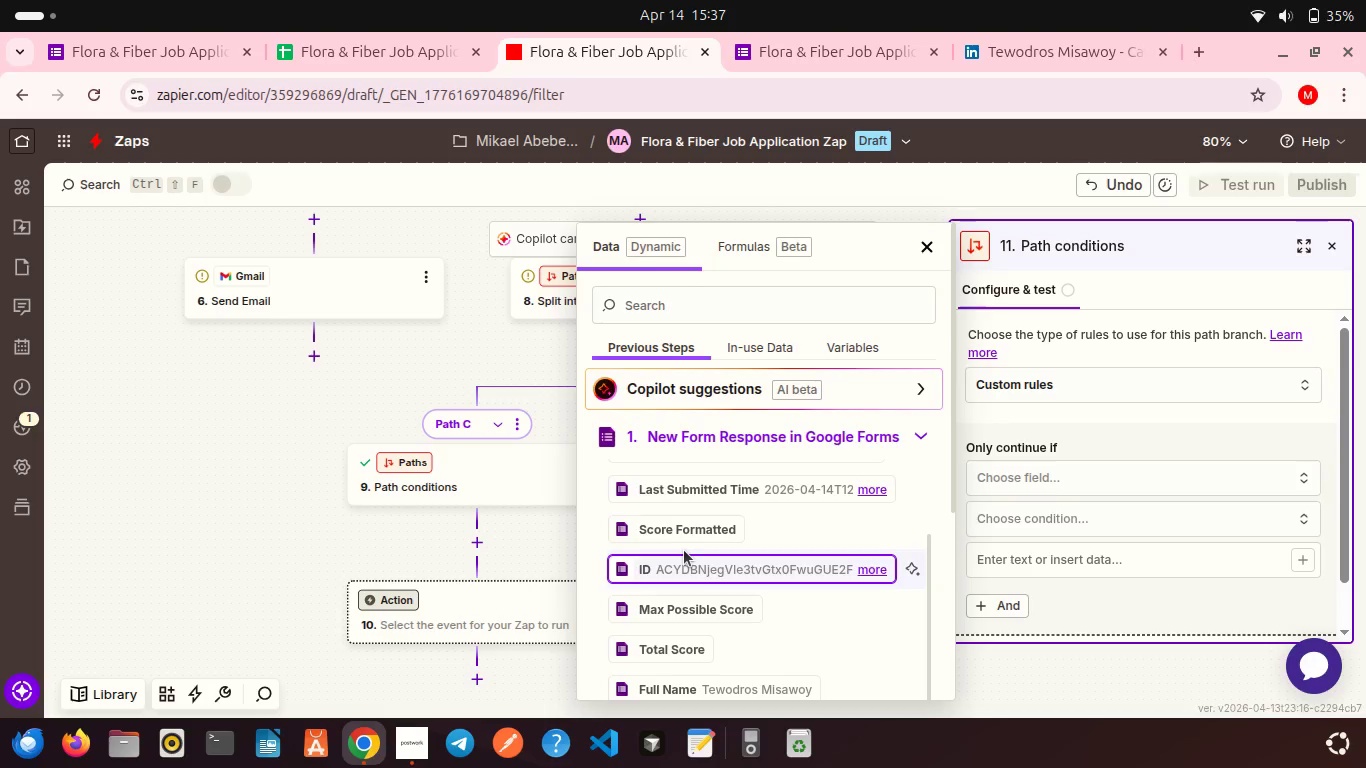 
scroll: coordinate [705, 615], scroll_direction: down, amount: 5.0
 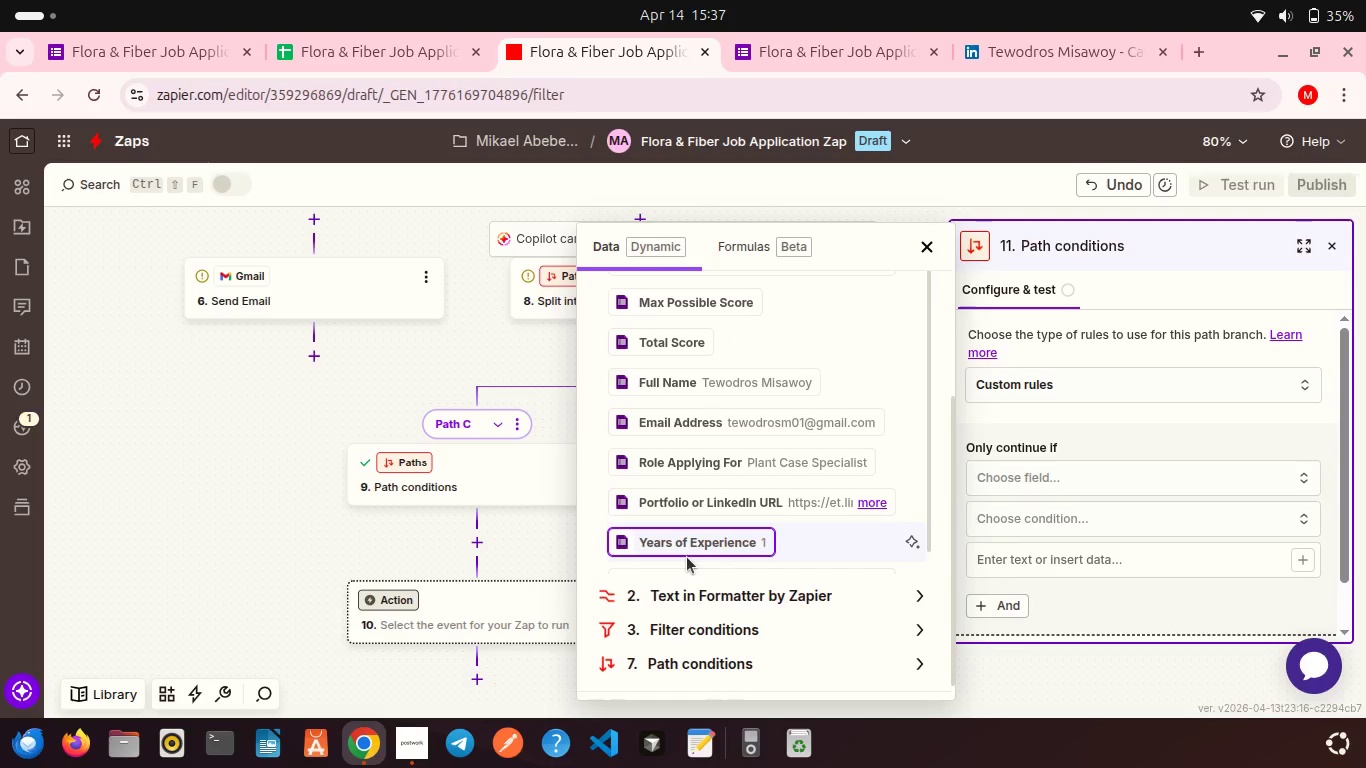 
left_click([681, 536])
 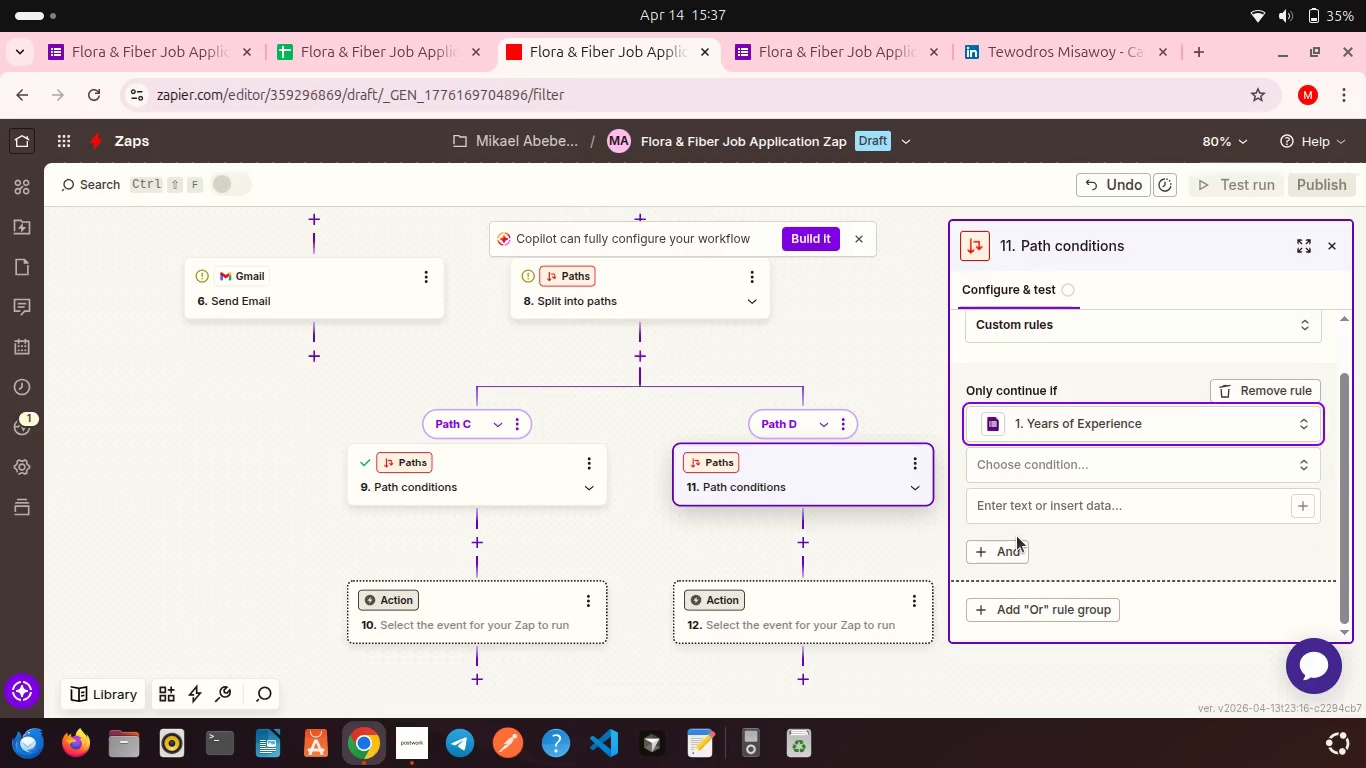 
left_click([1026, 464])
 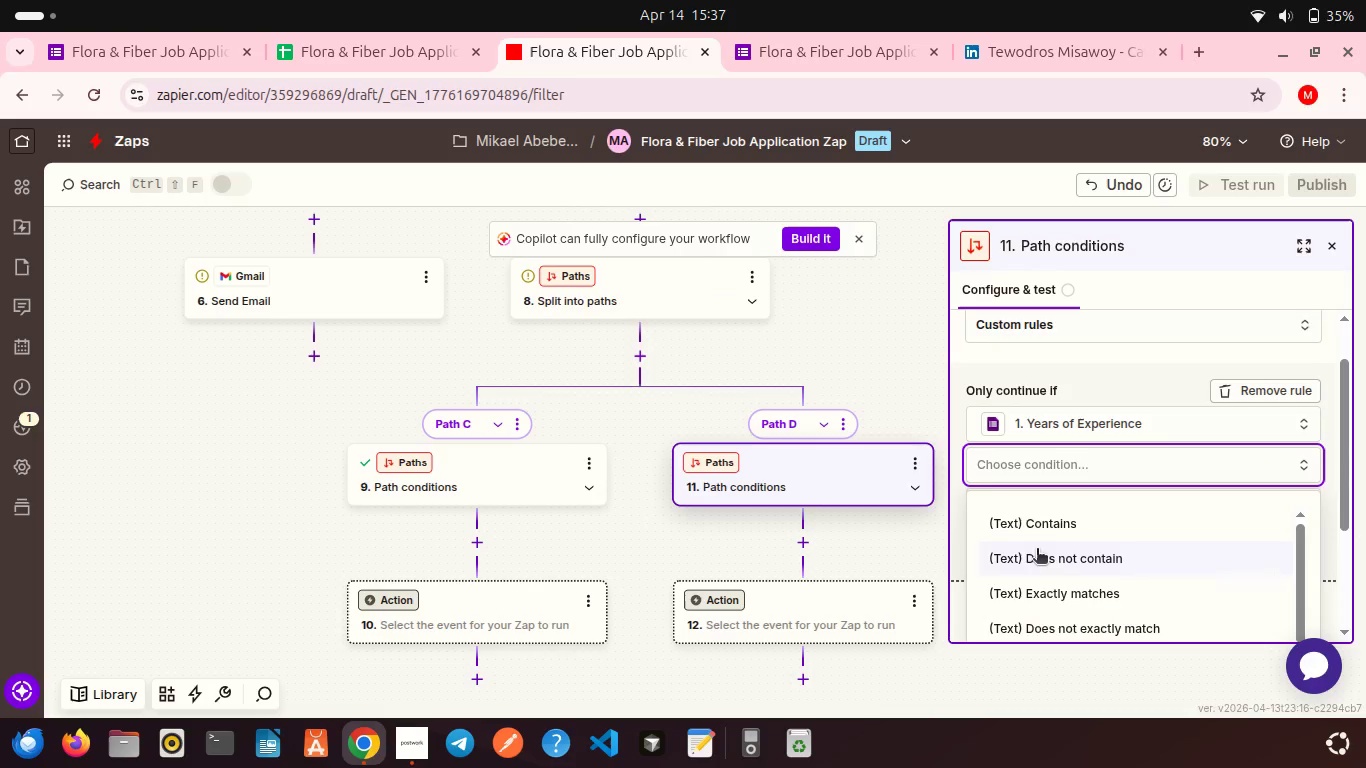 
scroll: coordinate [1037, 550], scroll_direction: down, amount: 14.0
 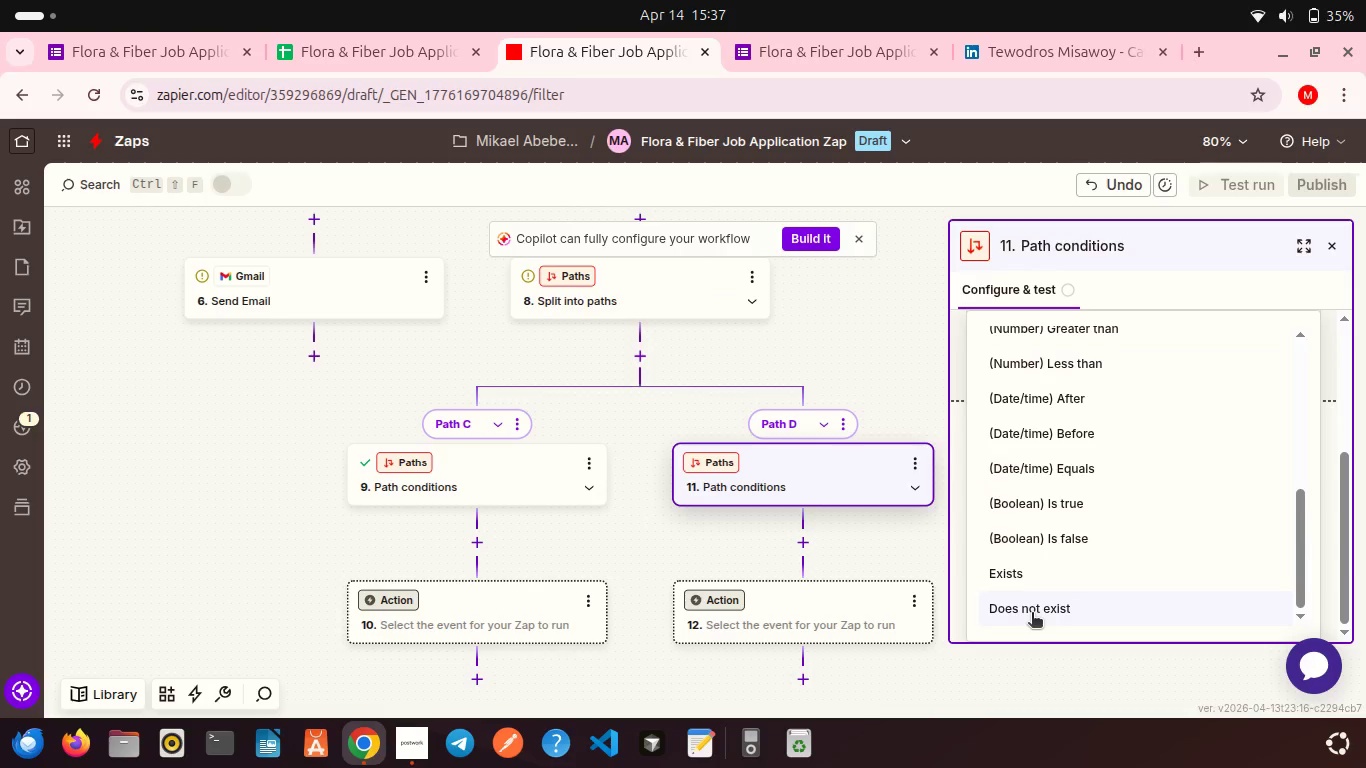 
left_click([1032, 614])
 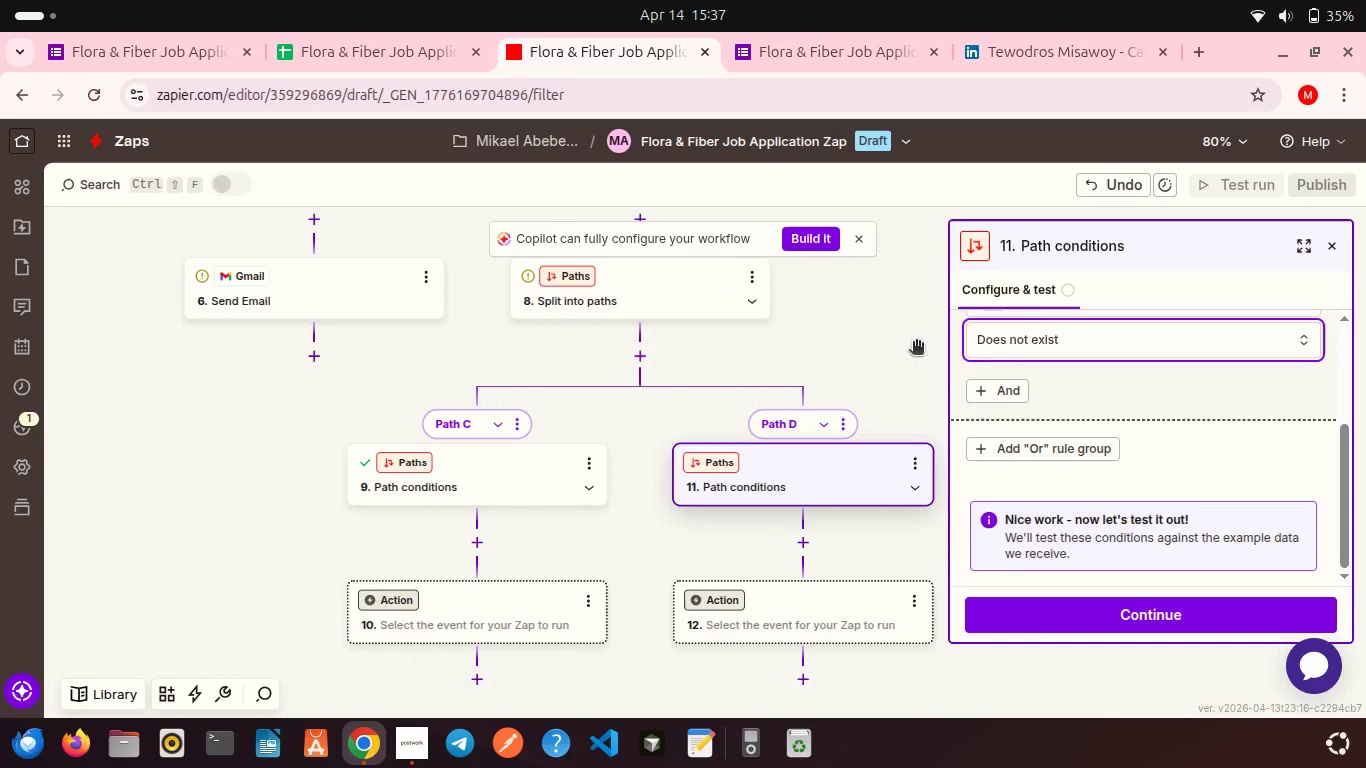 
left_click([1030, 336])
 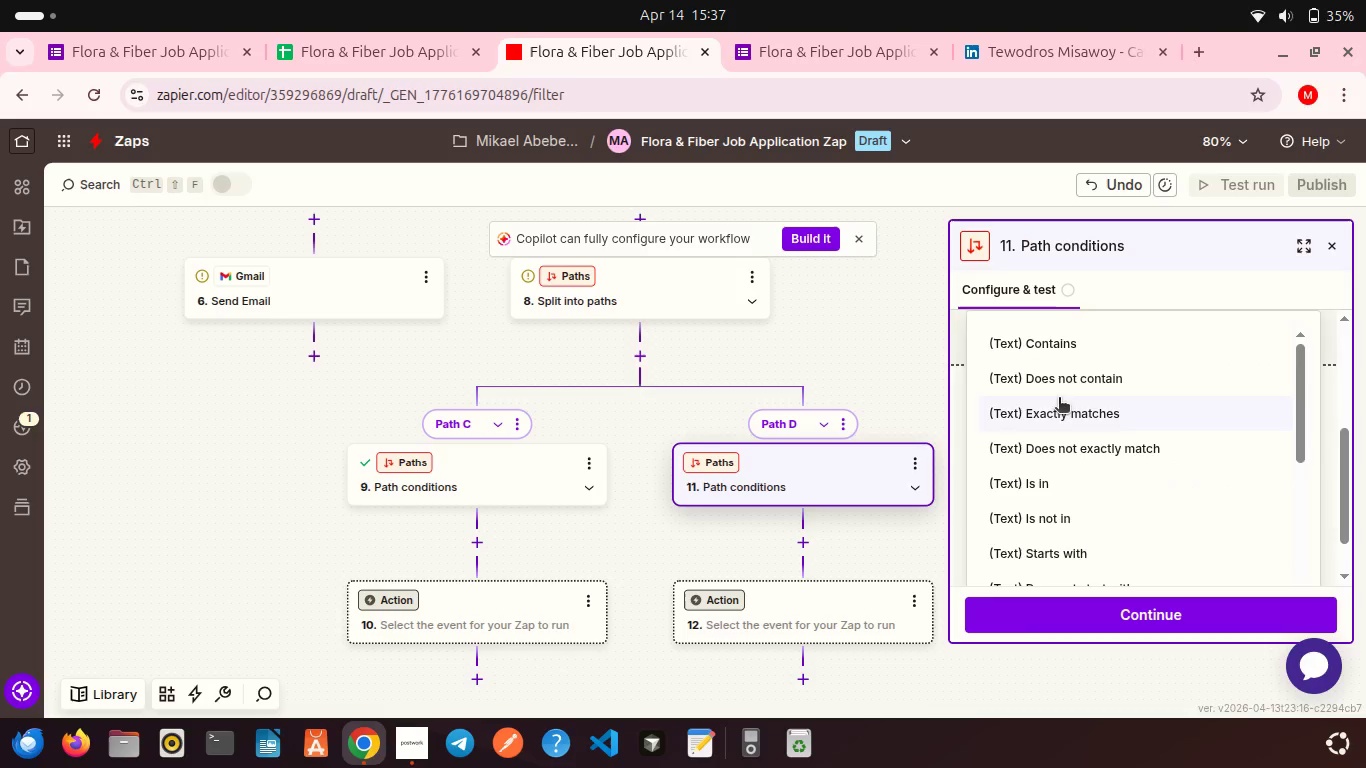 
scroll: coordinate [1059, 399], scroll_direction: up, amount: 5.0
 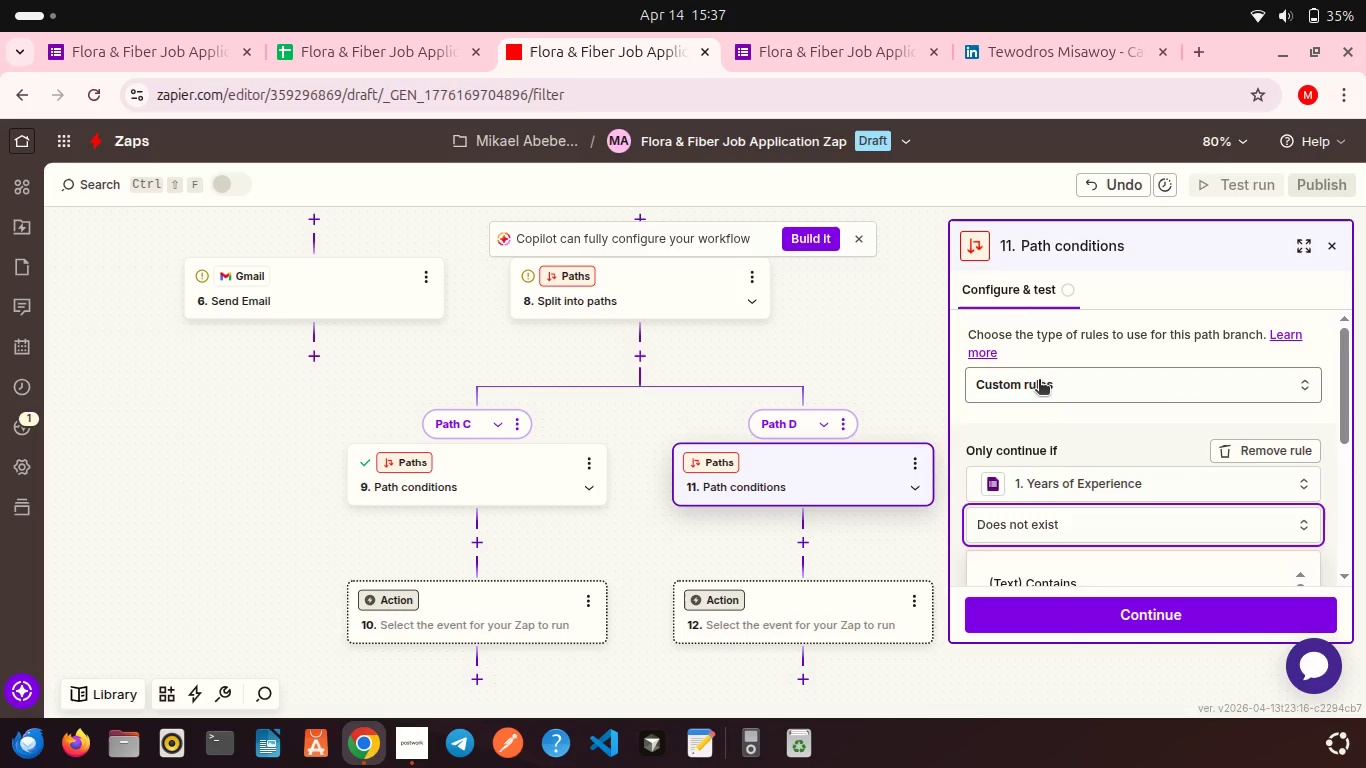 
left_click([1039, 381])
 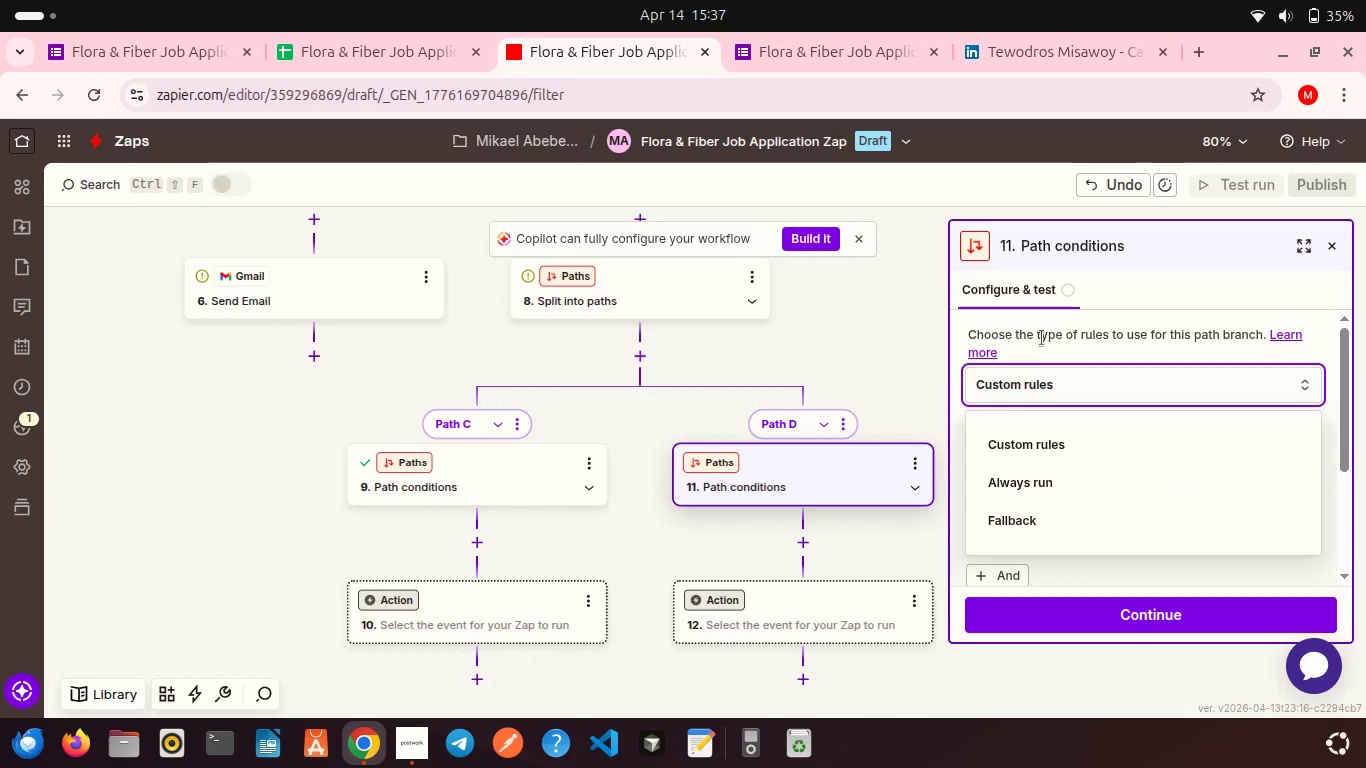 
left_click([1042, 338])
 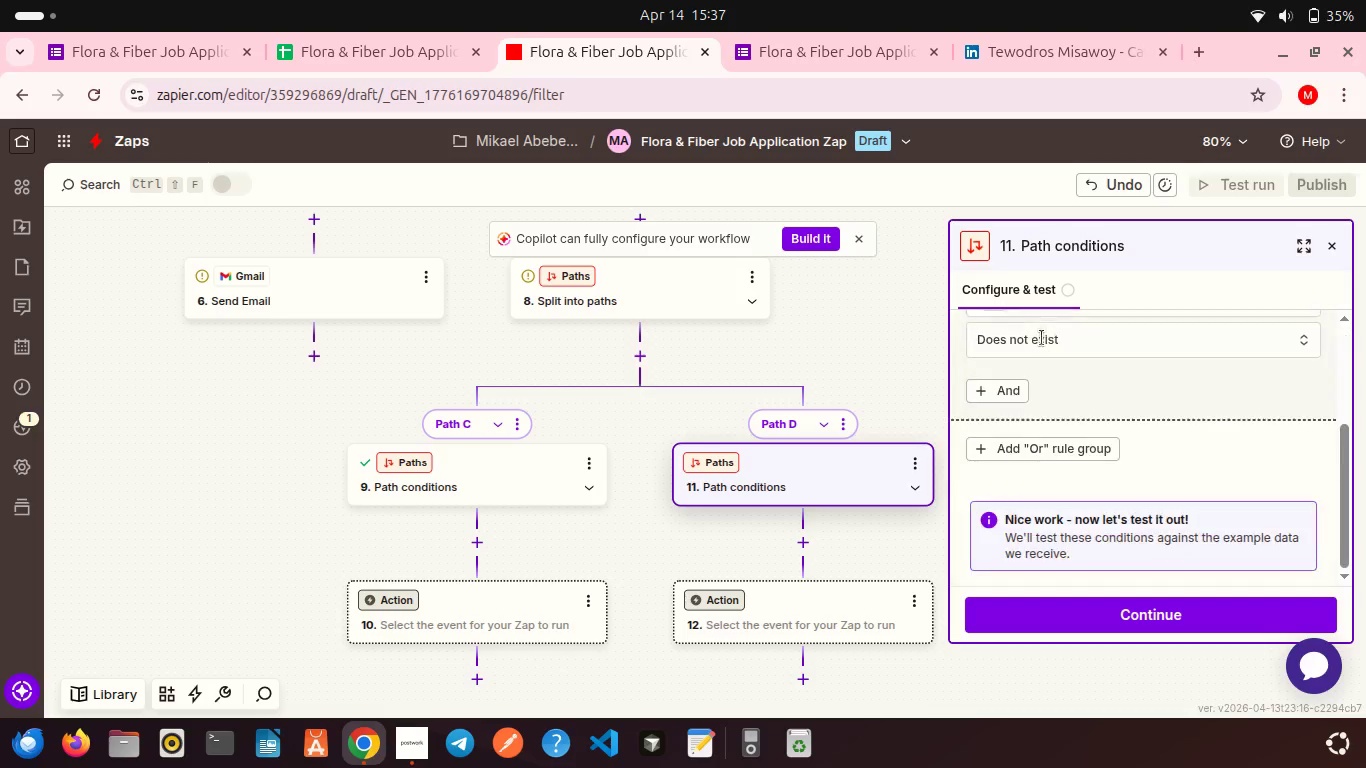 
scroll: coordinate [1059, 384], scroll_direction: down, amount: 9.0
 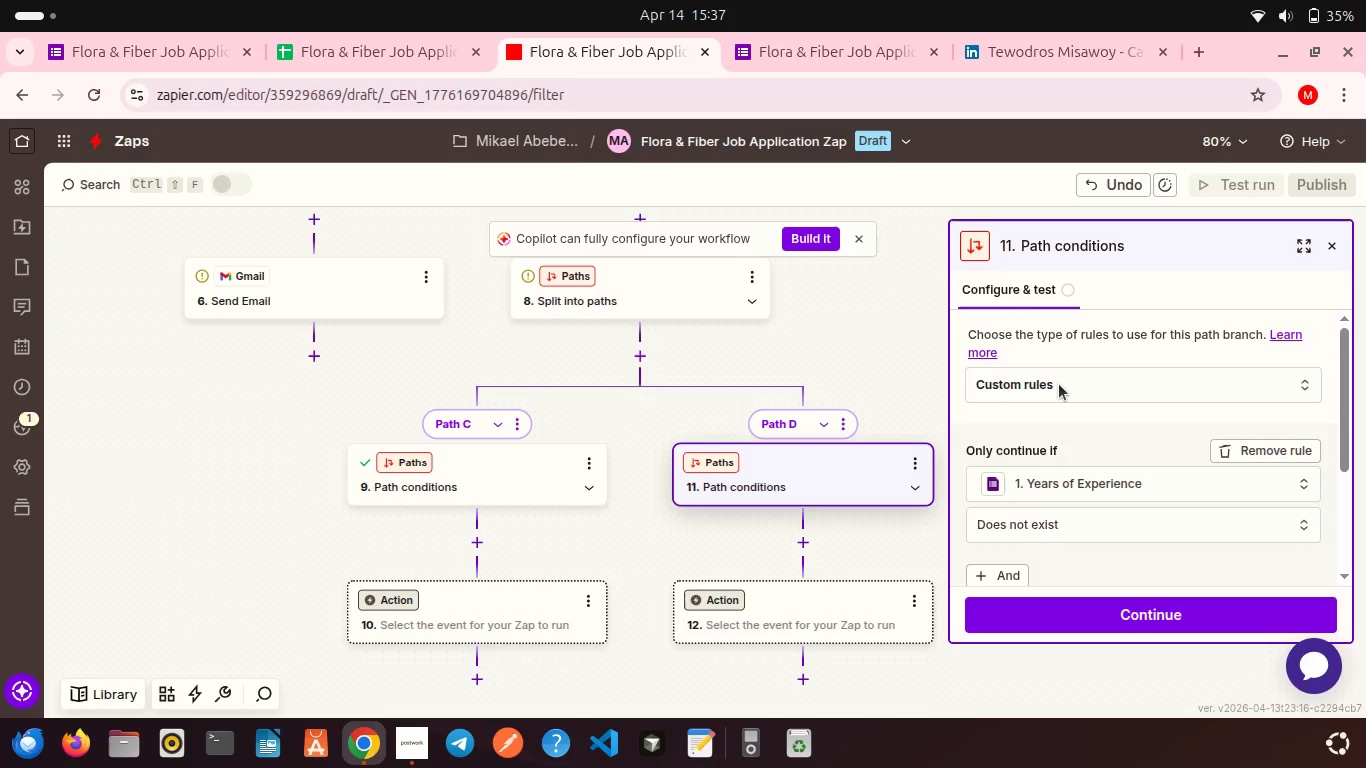 
scroll: coordinate [1059, 384], scroll_direction: up, amount: 3.0
 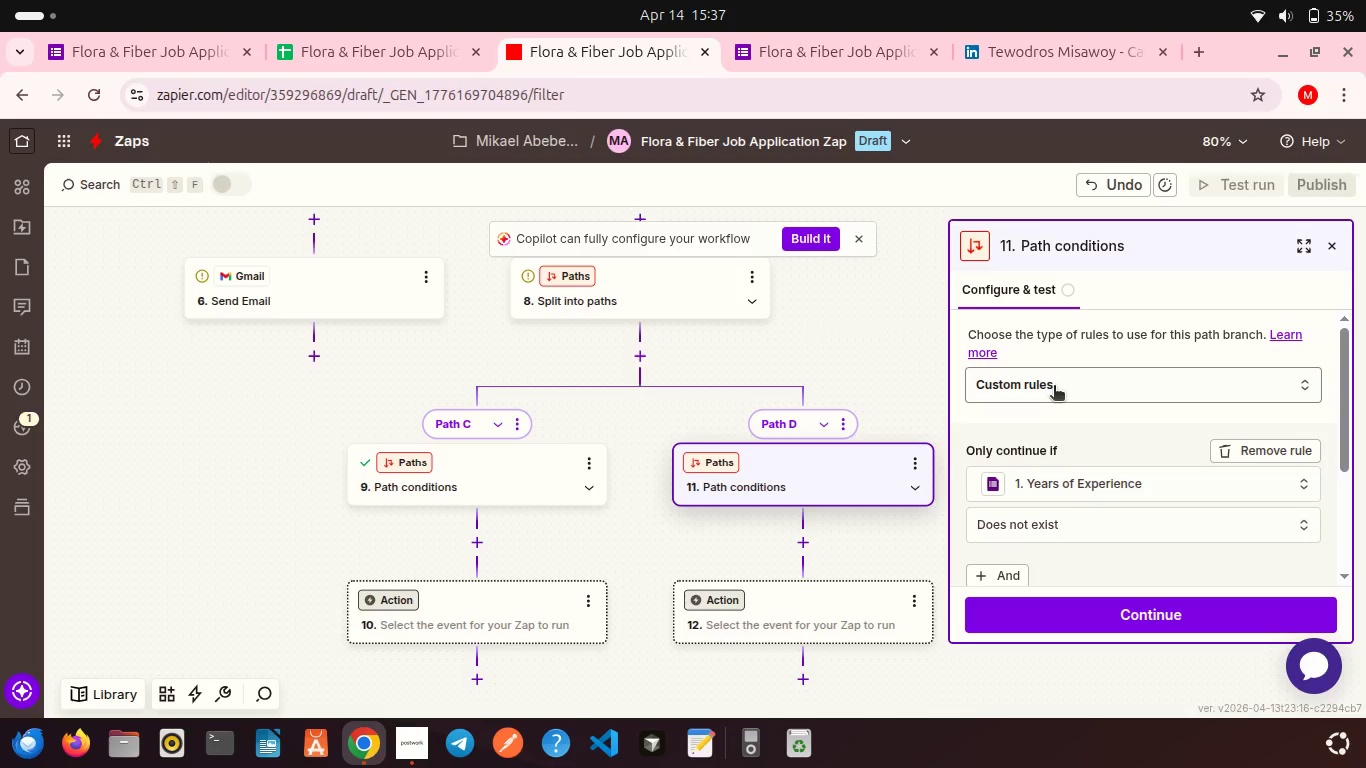 
wait(17.62)
 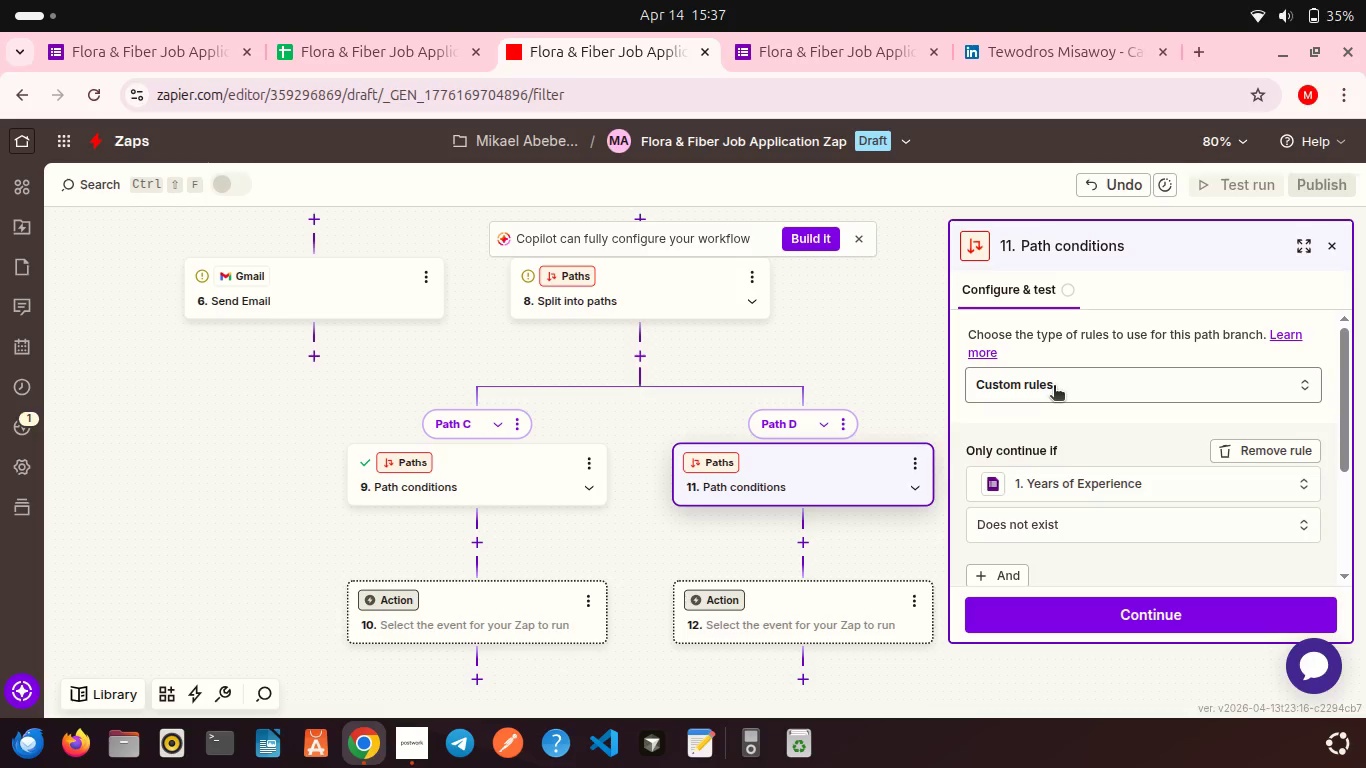 
left_click([1037, 431])
 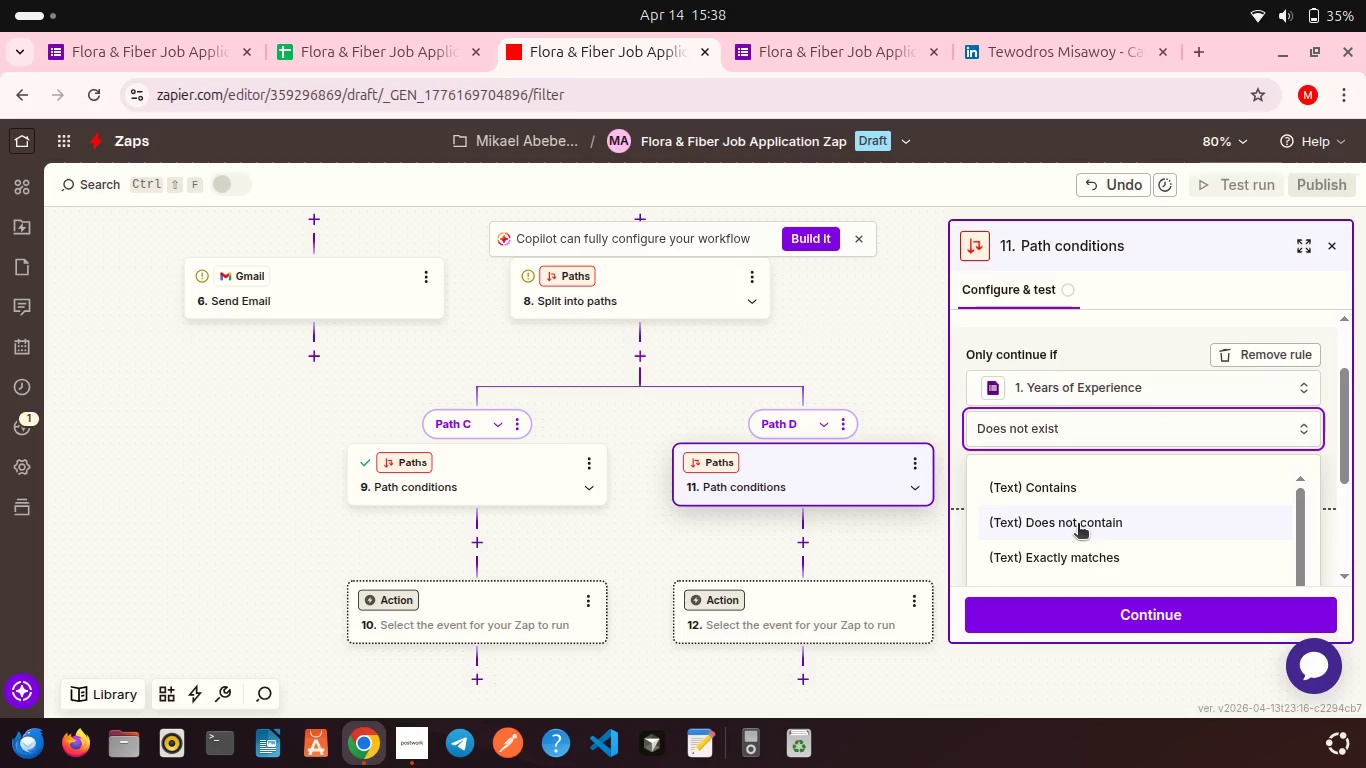 
scroll: coordinate [1068, 539], scroll_direction: down, amount: 5.0
 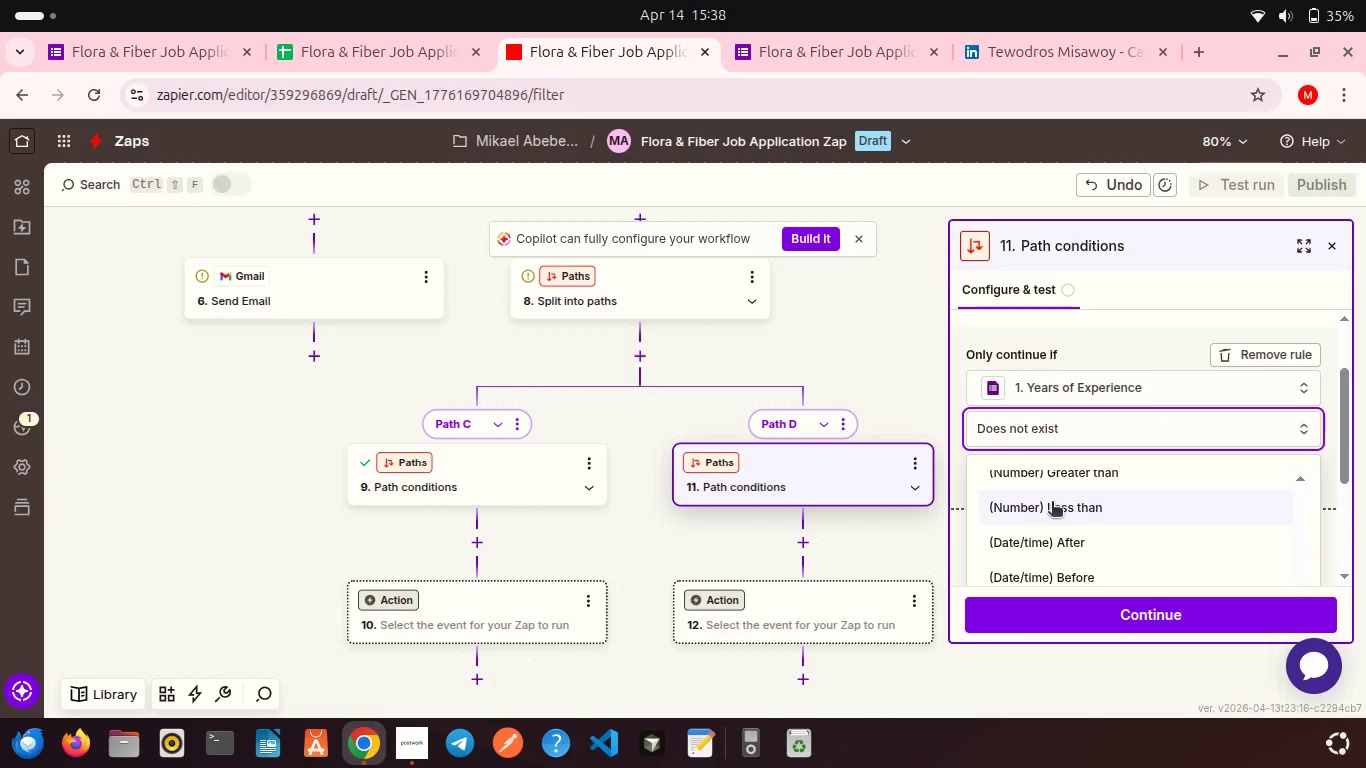 
left_click([1052, 503])
 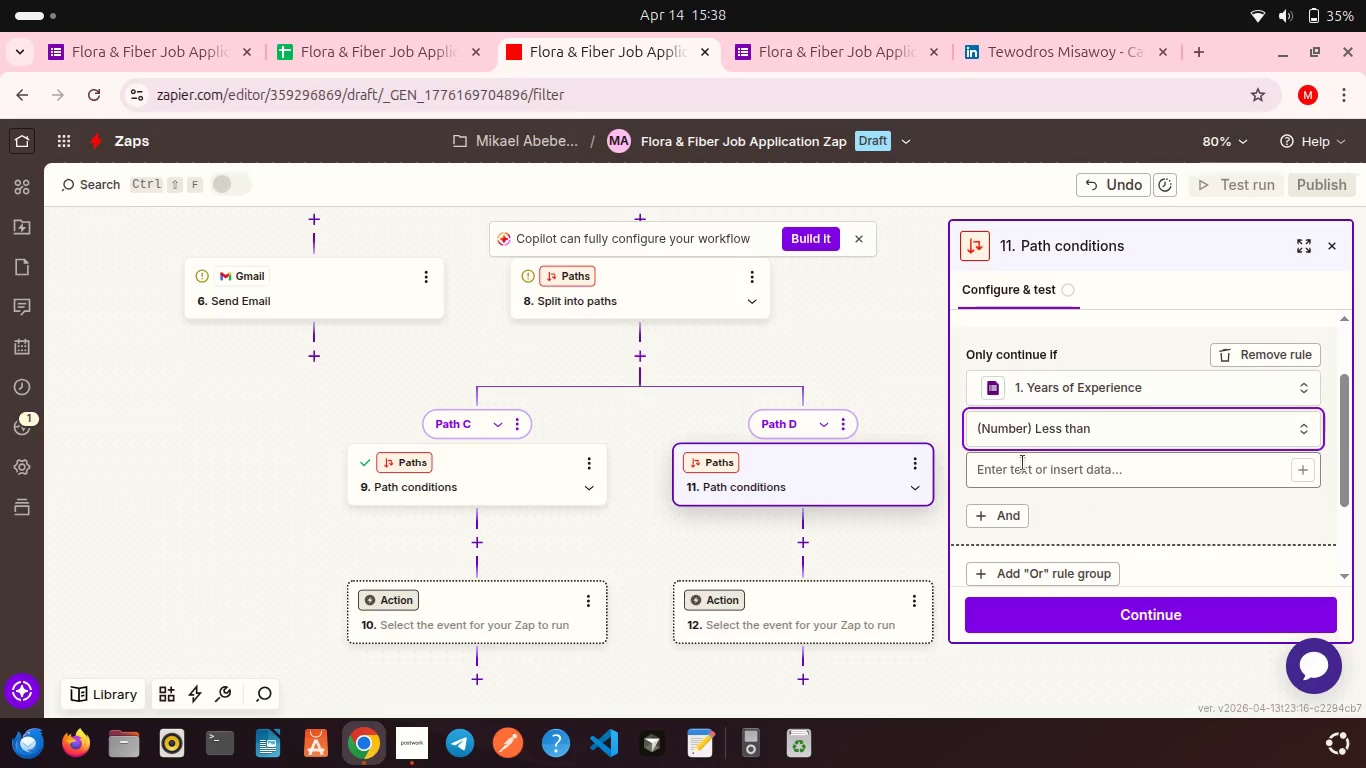 
left_click([1023, 463])
 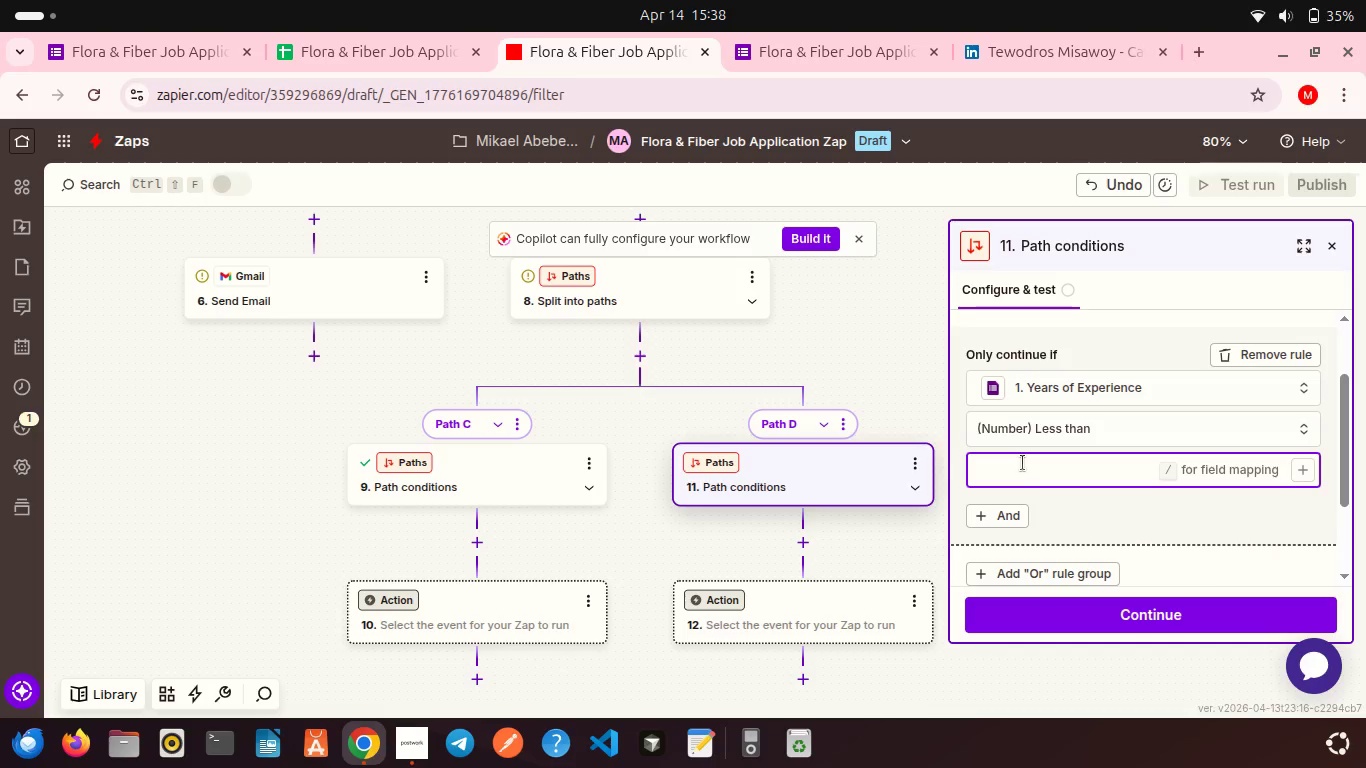 
key(2)
 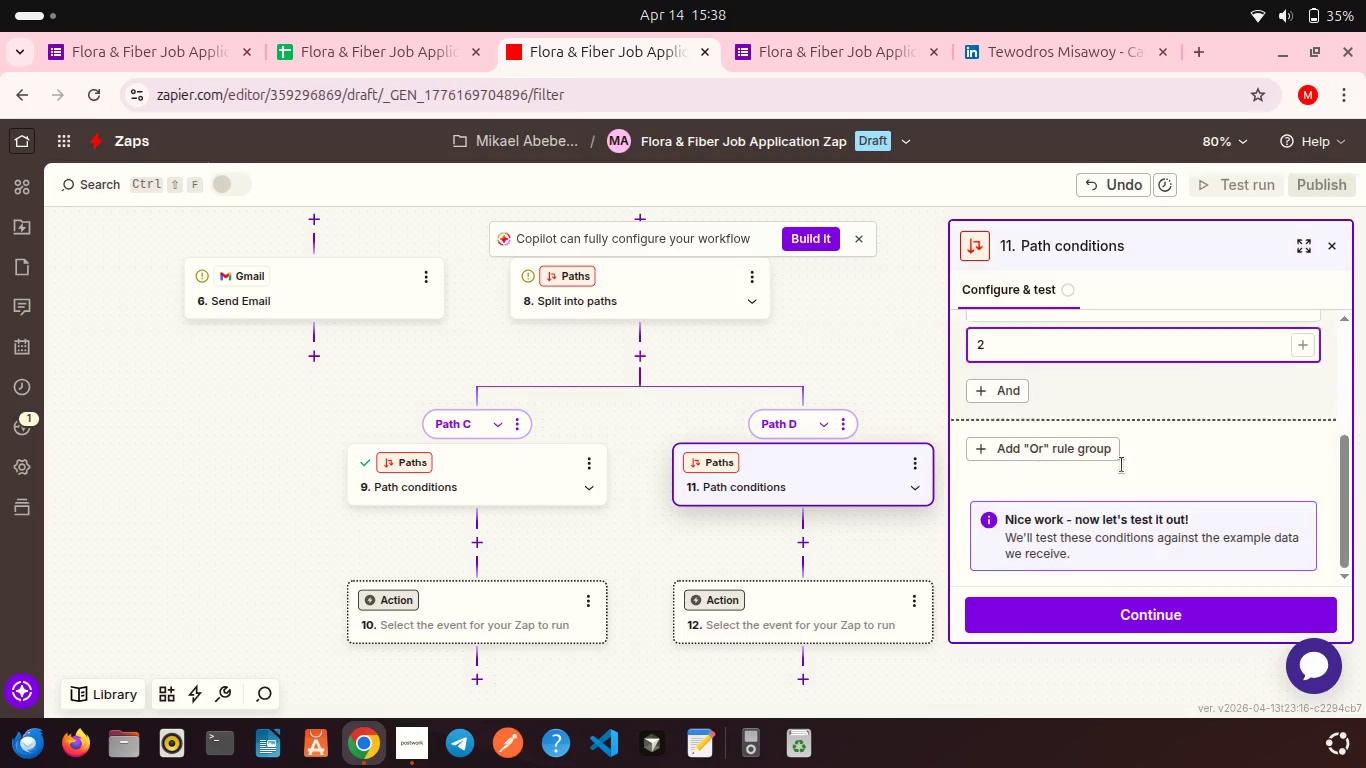 
scroll: coordinate [1122, 465], scroll_direction: down, amount: 12.0
 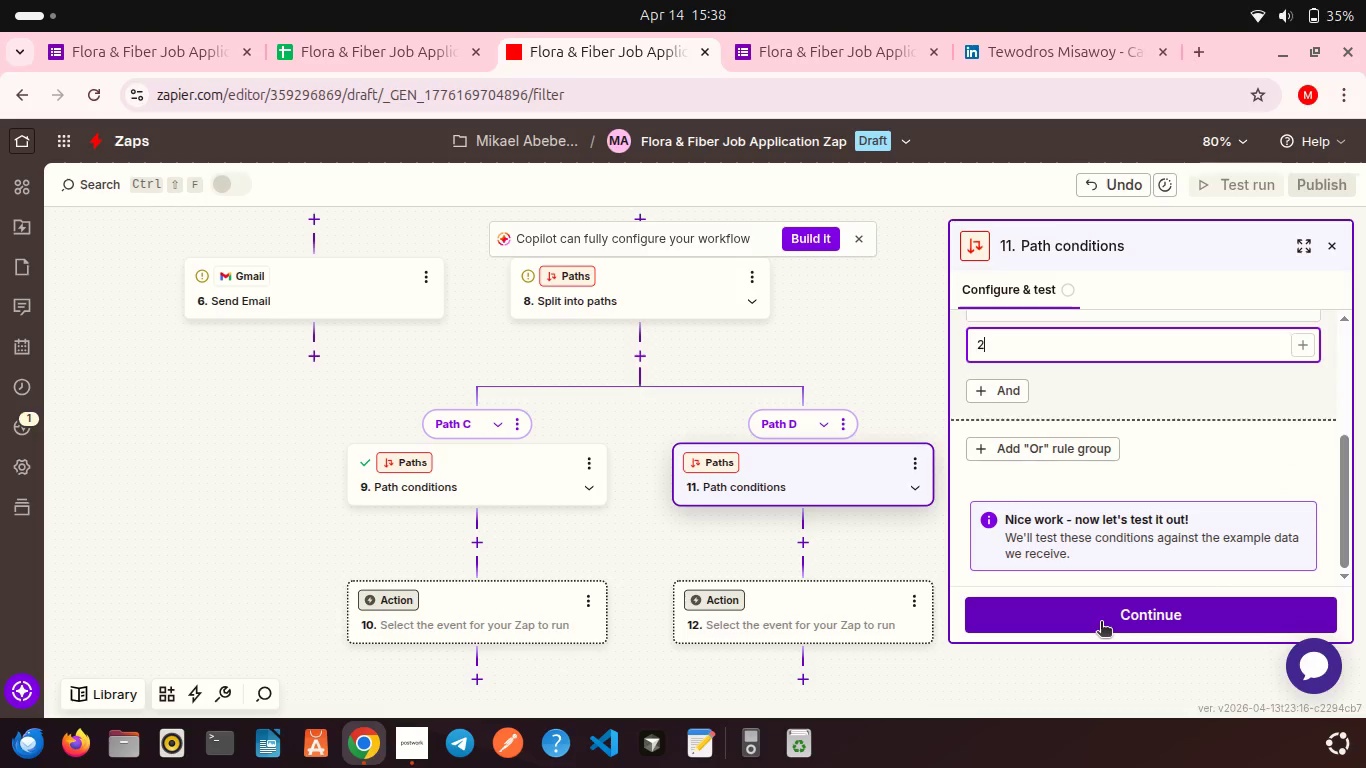 
left_click([1101, 623])
 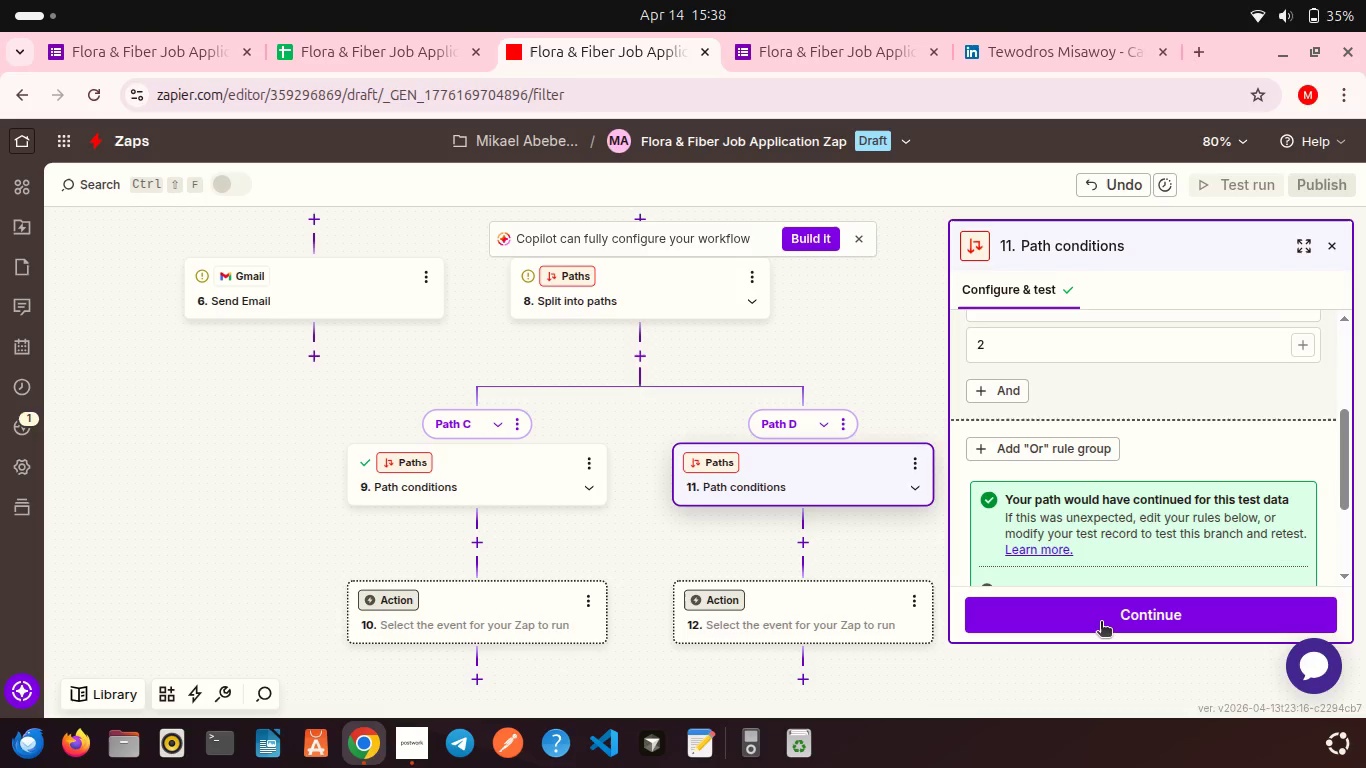 
wait(14.15)
 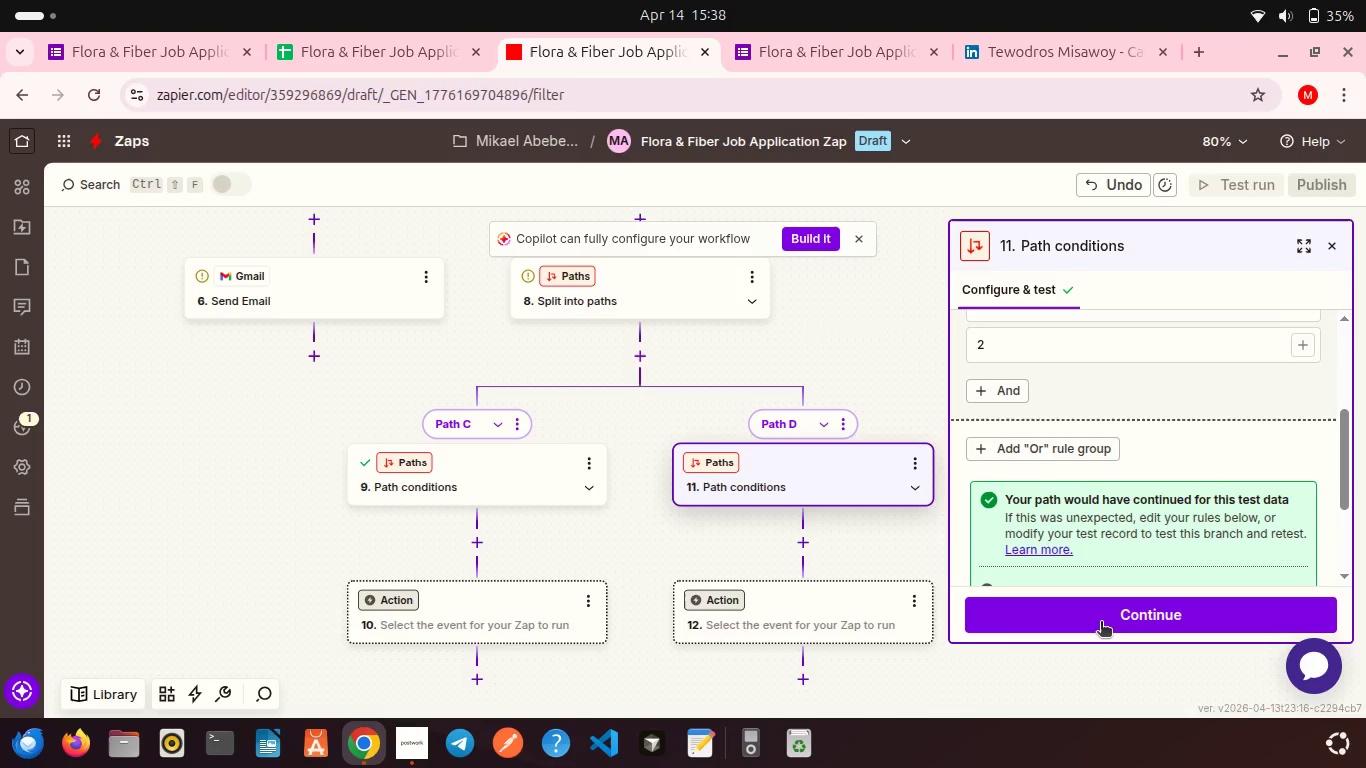 
left_click([1058, 614])
 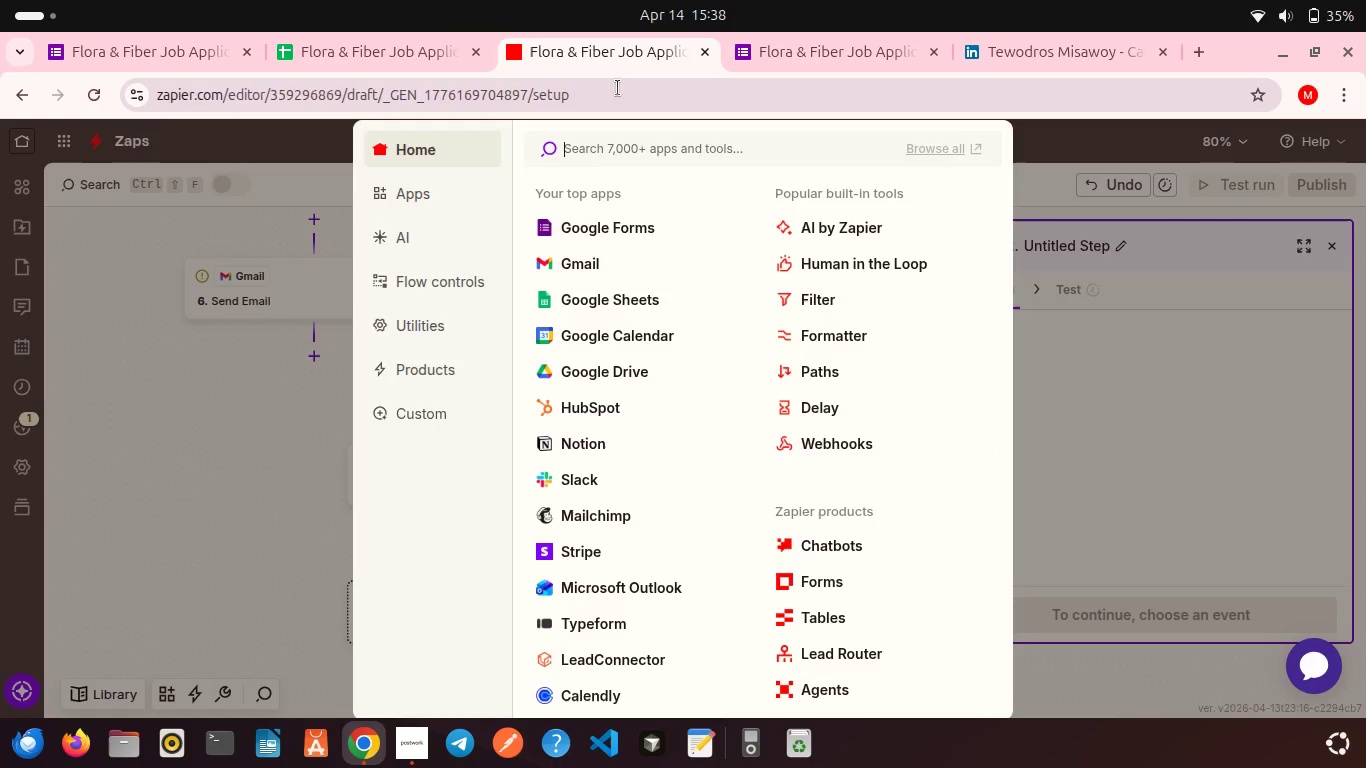 
left_click([598, 299])
 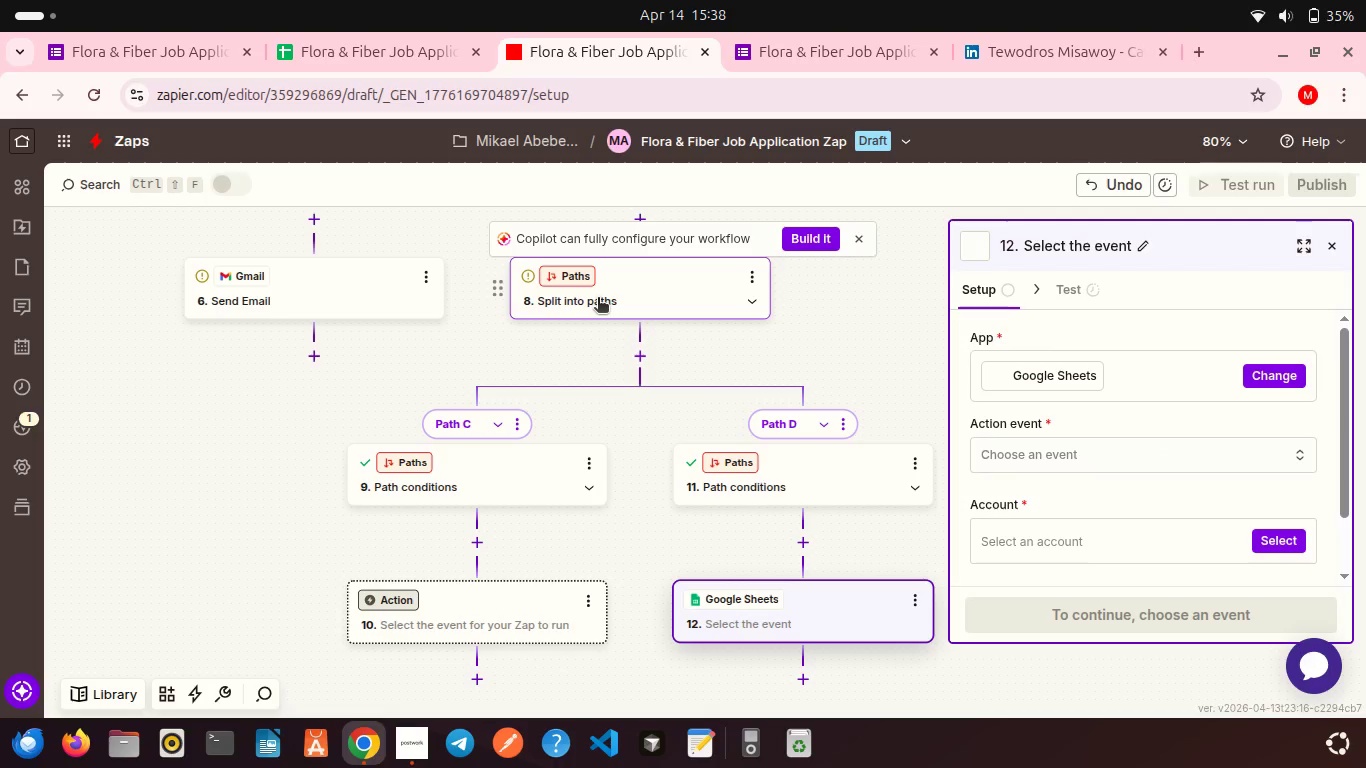 
wait(11.02)
 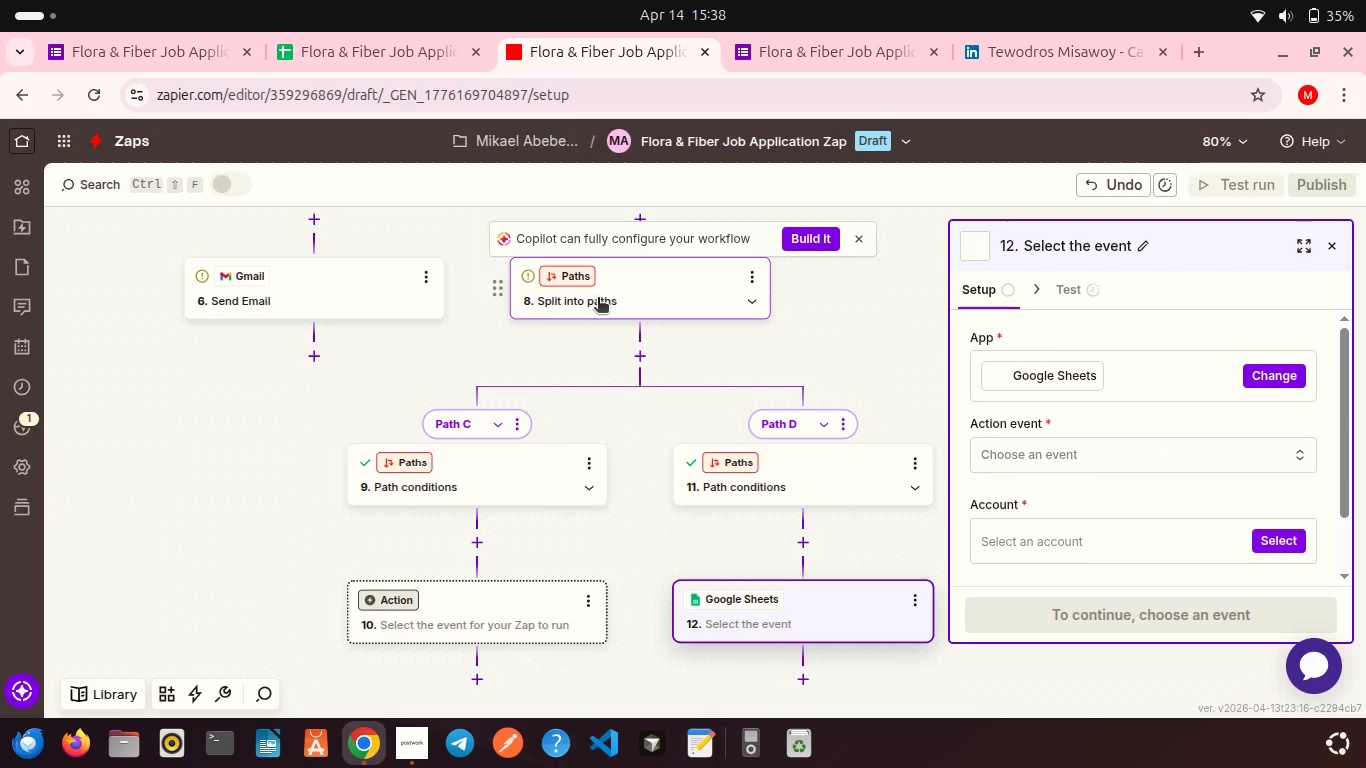 
left_click([409, 738])